 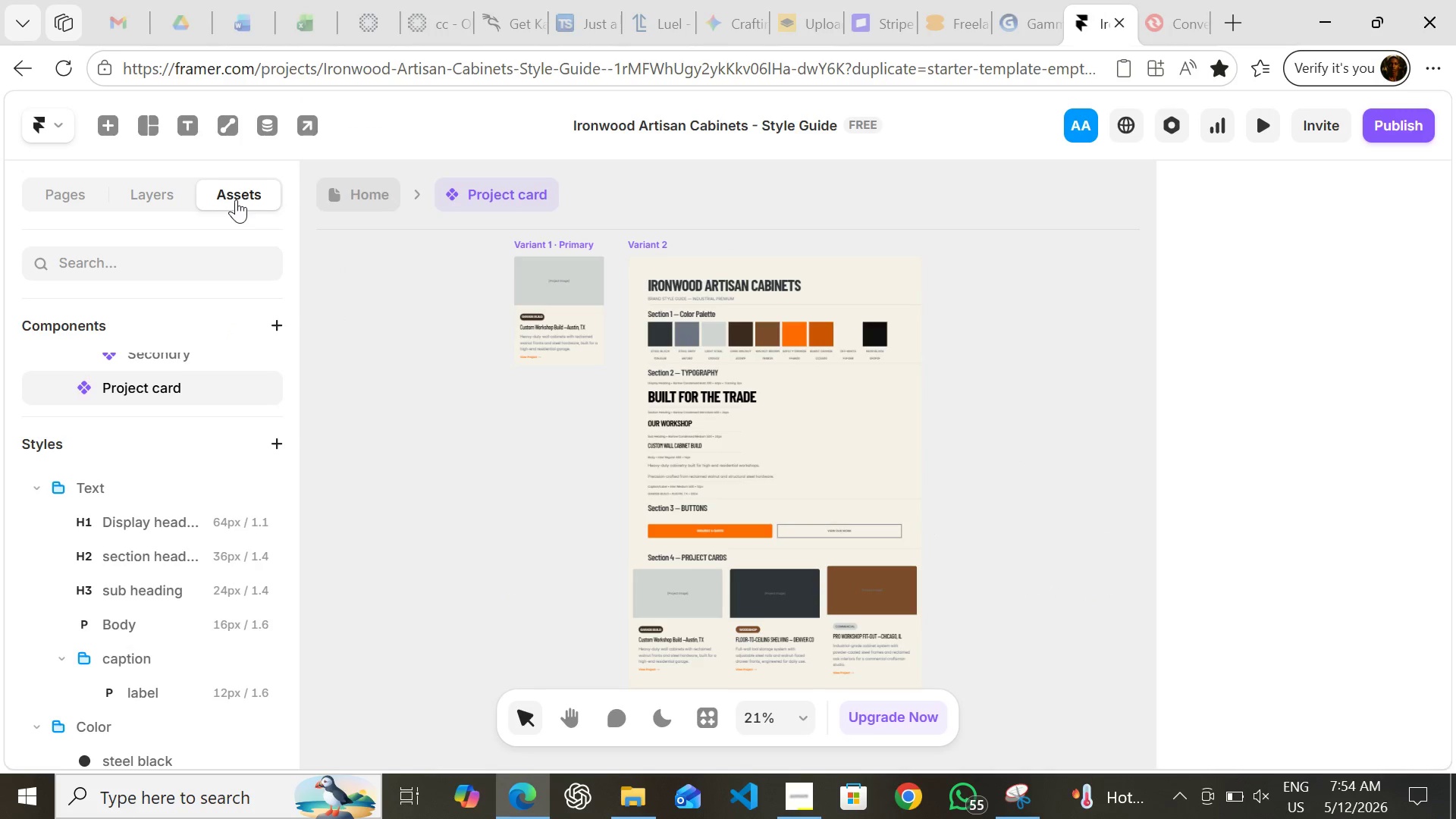 
mouse_move([194, 479])
 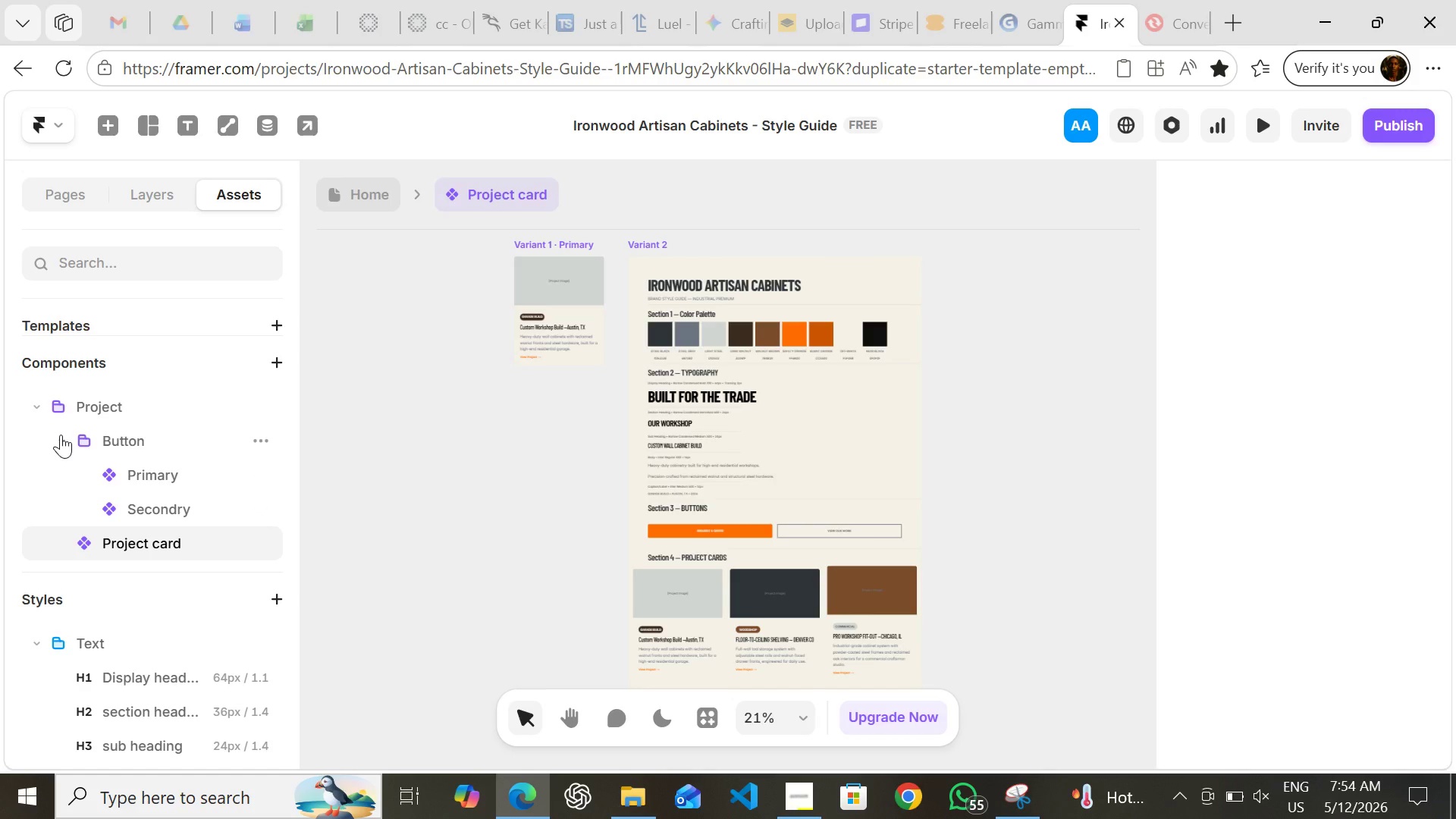 
left_click([61, 435])
 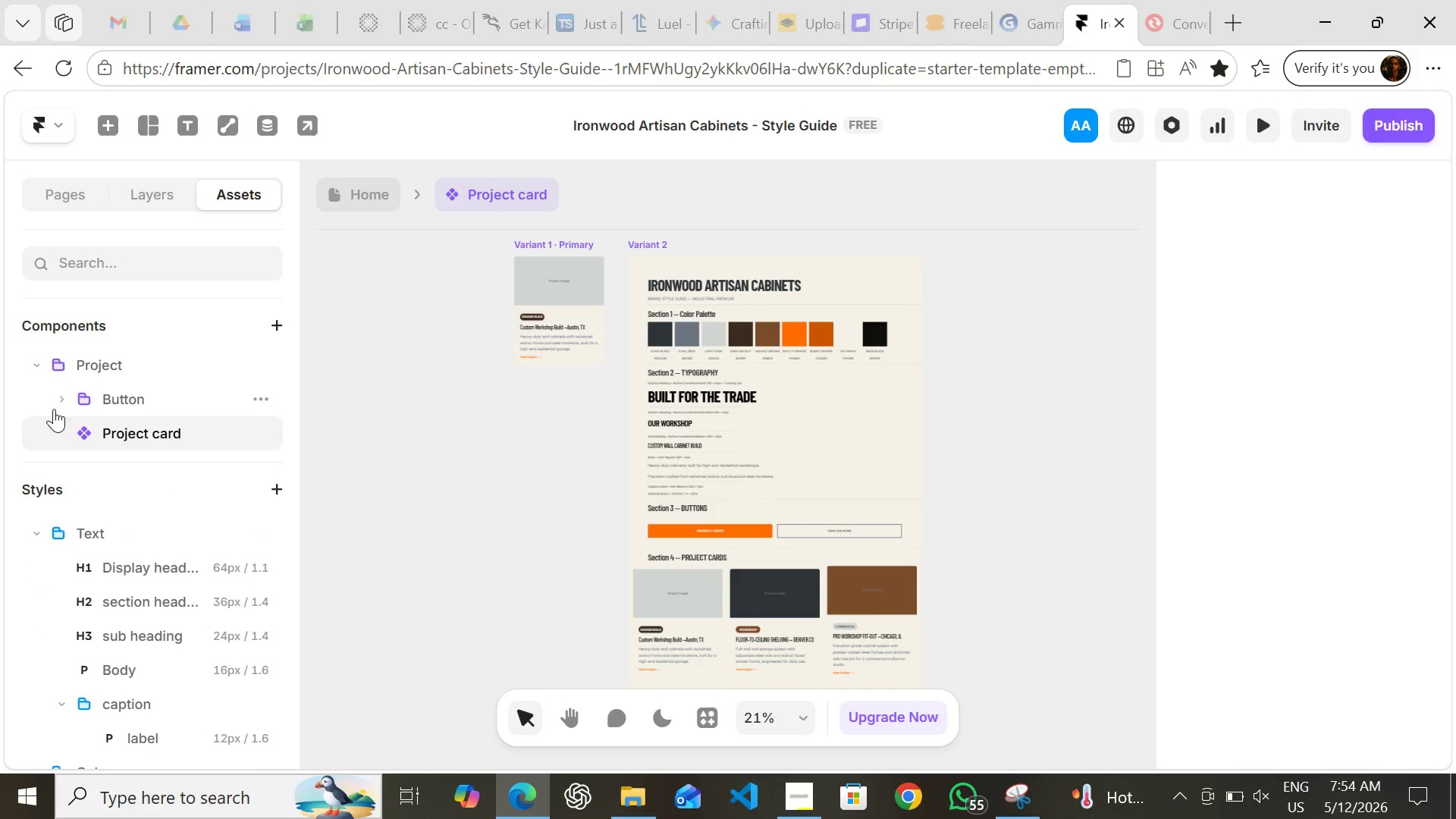 
left_click([39, 366])
 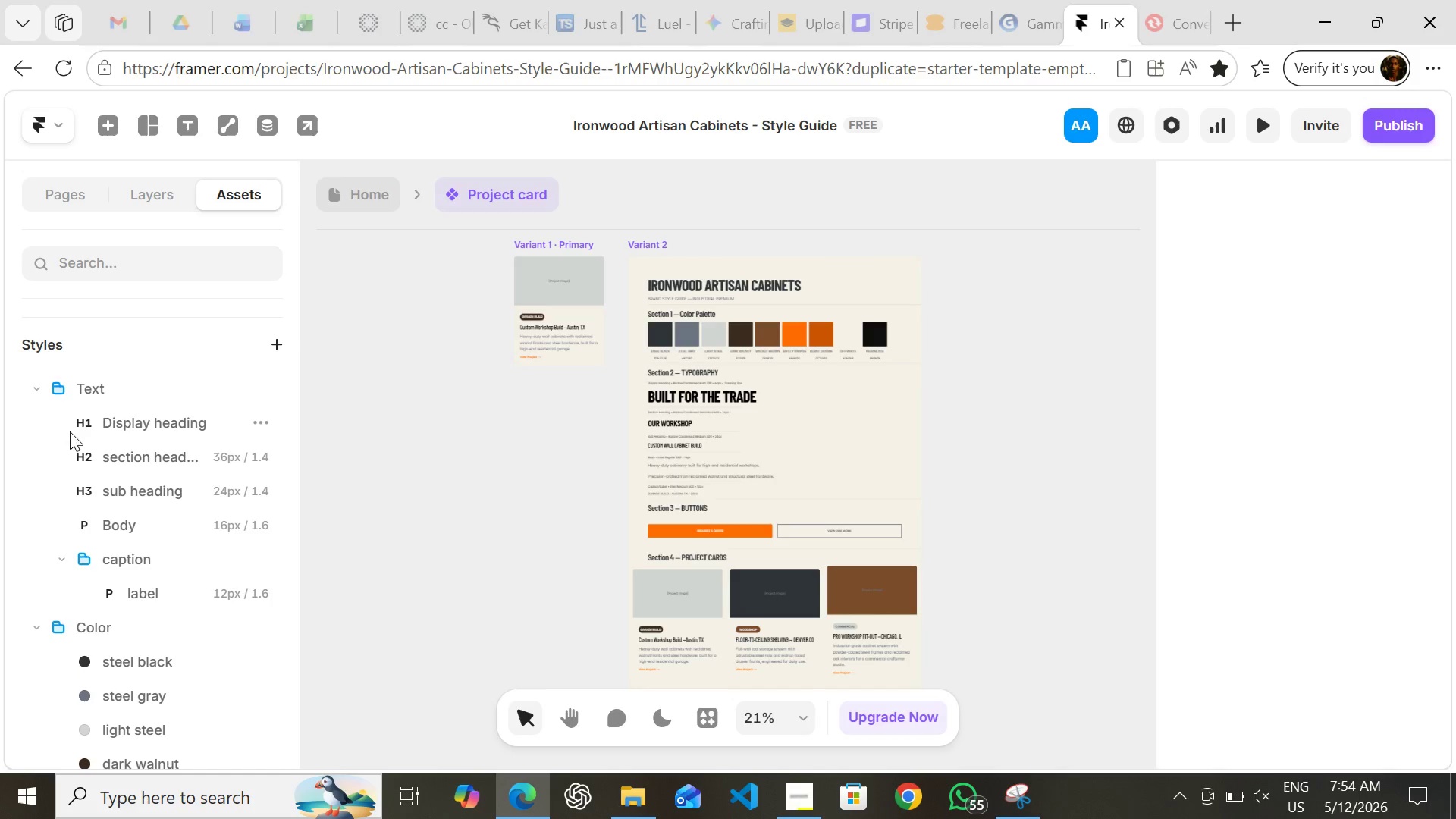 
wait(6.8)
 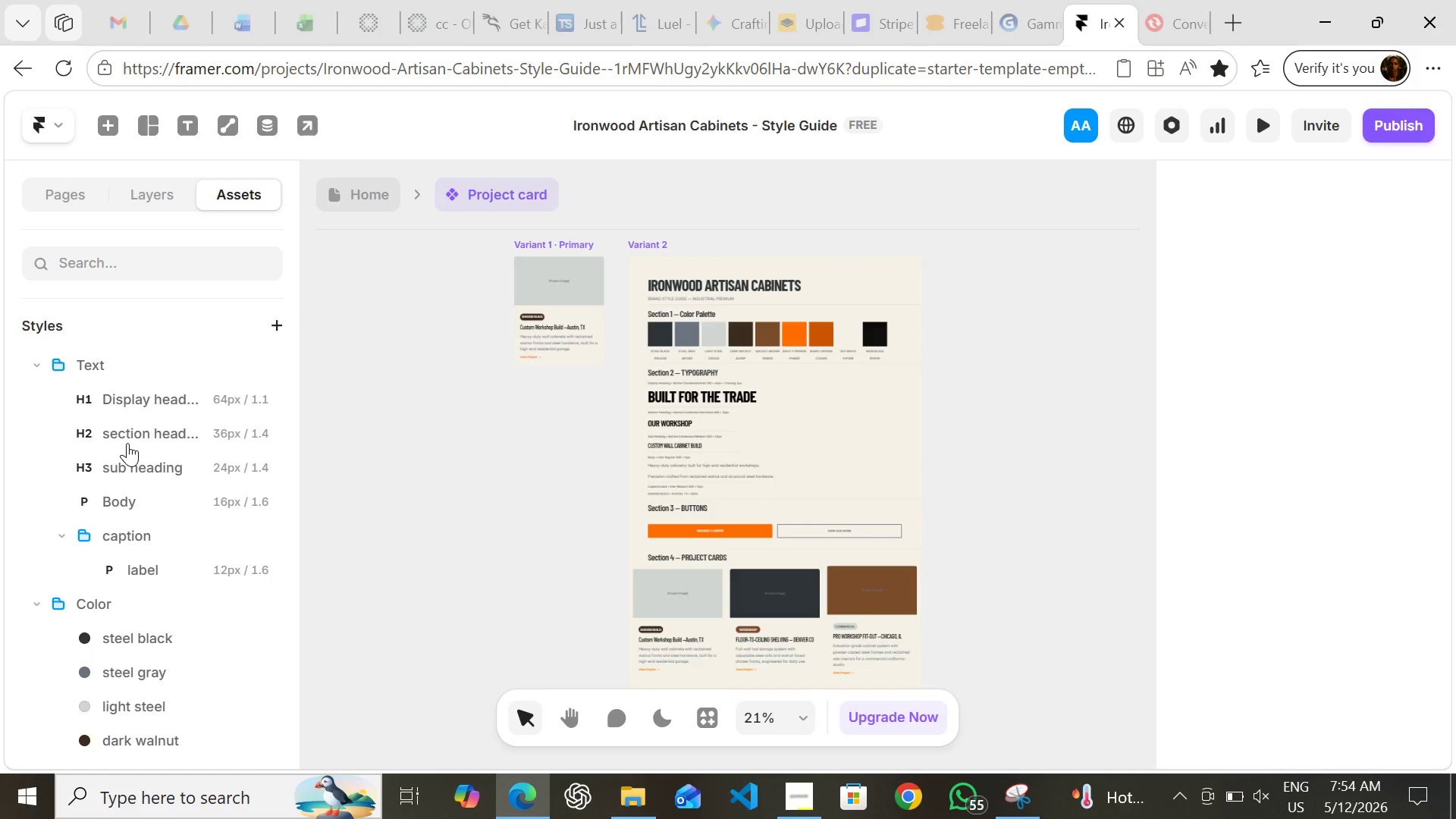 
left_click([64, 555])
 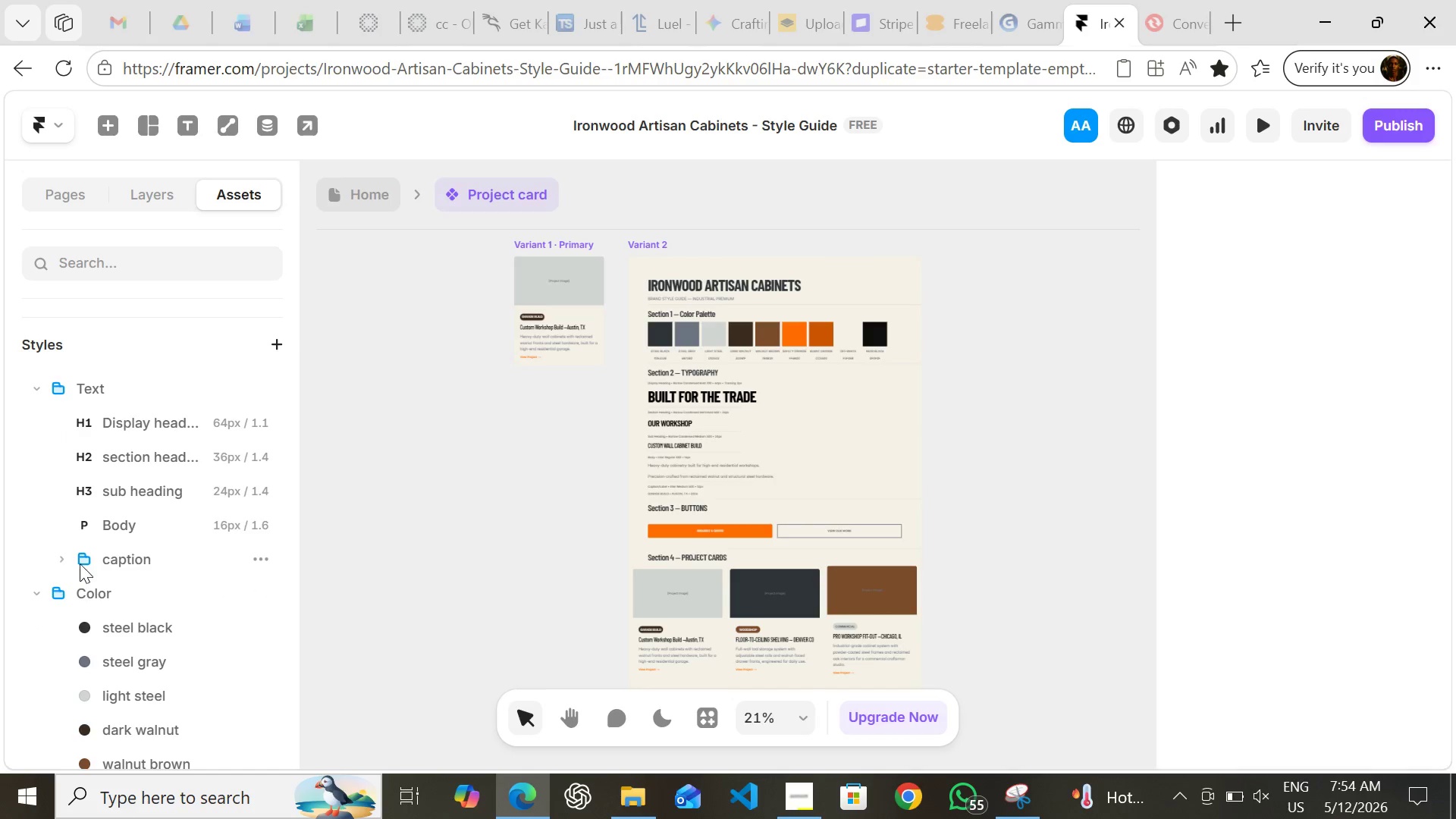 
wait(5.08)
 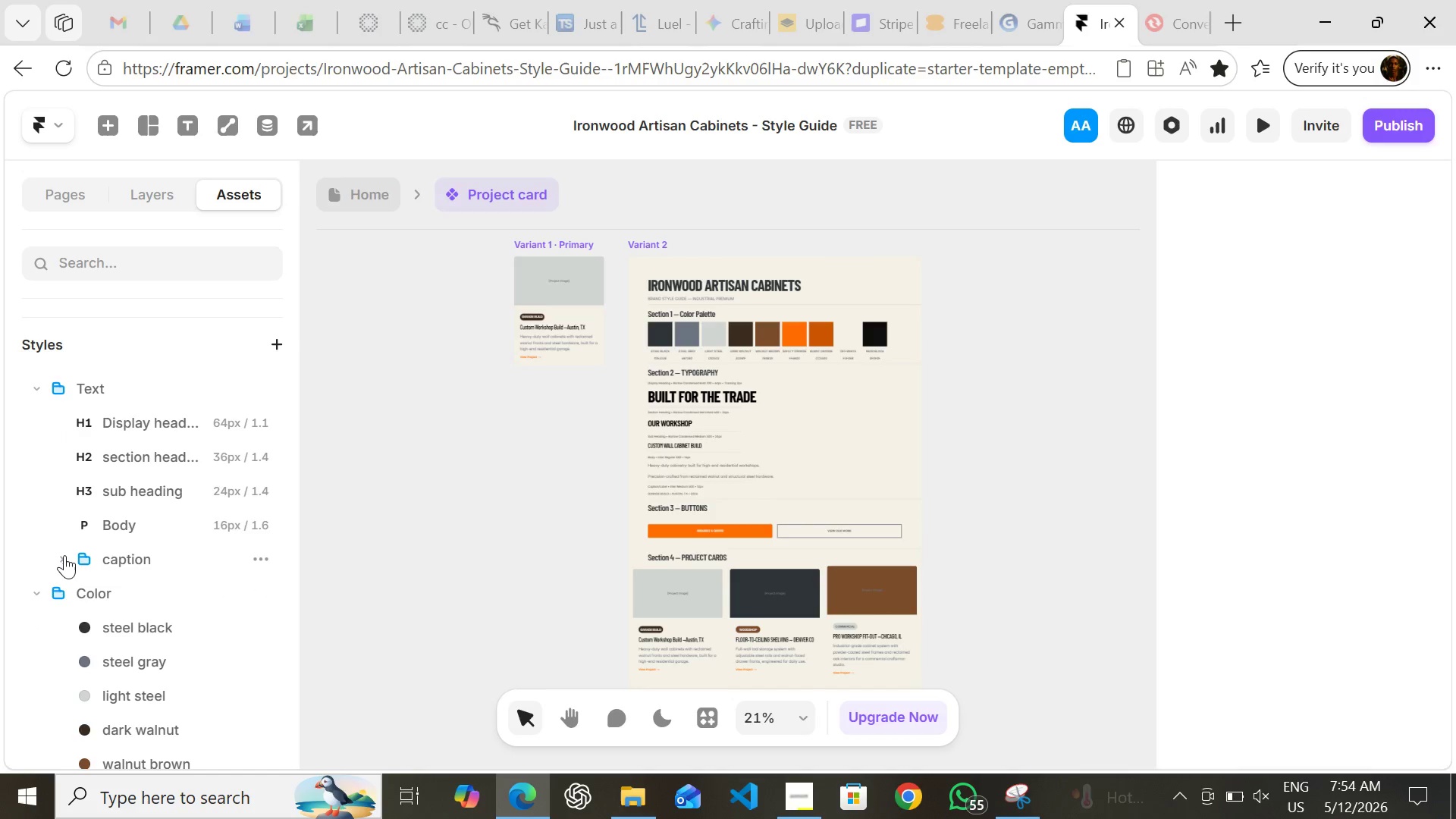 
left_click([64, 558])
 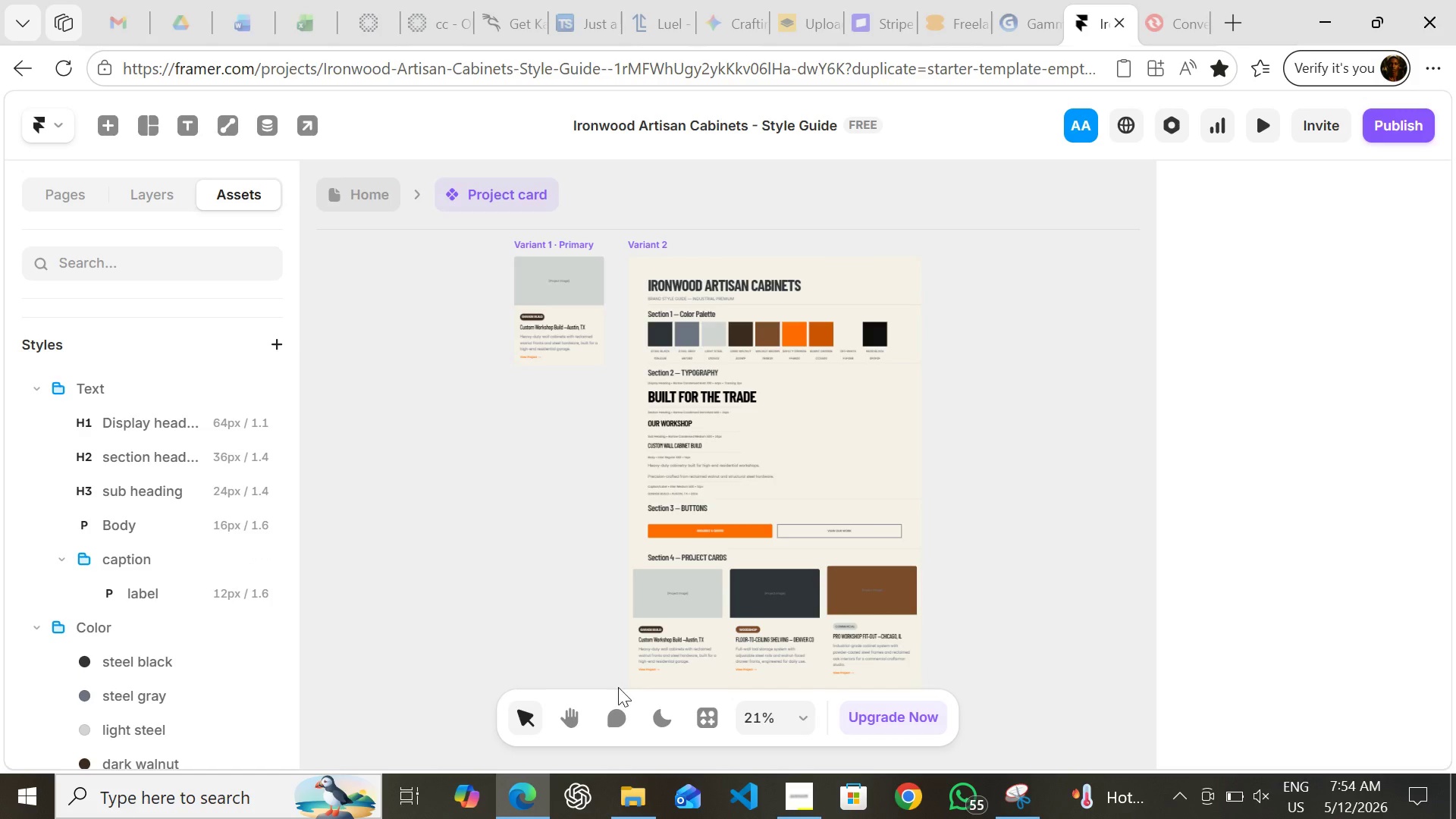 
wait(6.28)
 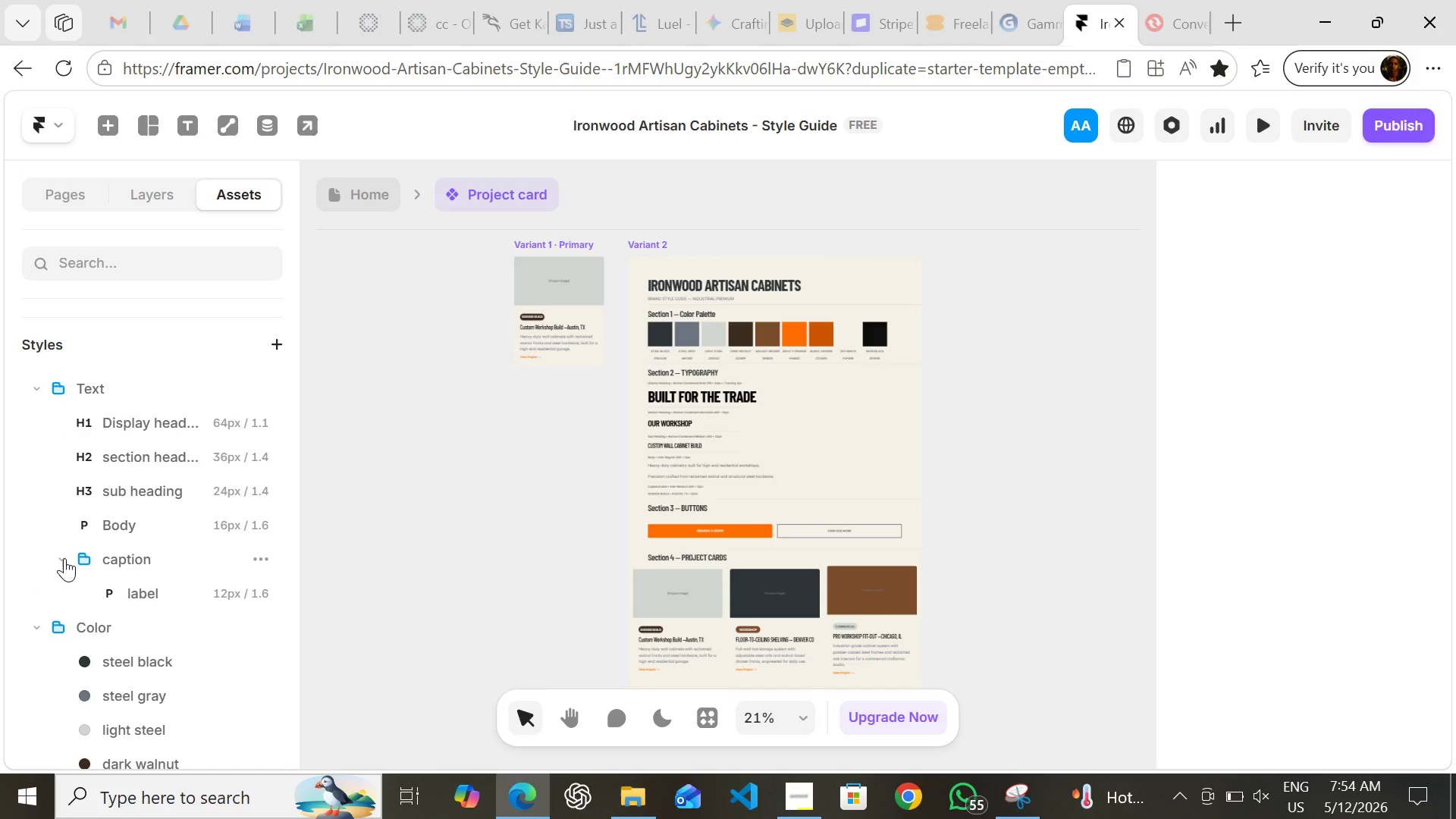 
left_click([1015, 788])
 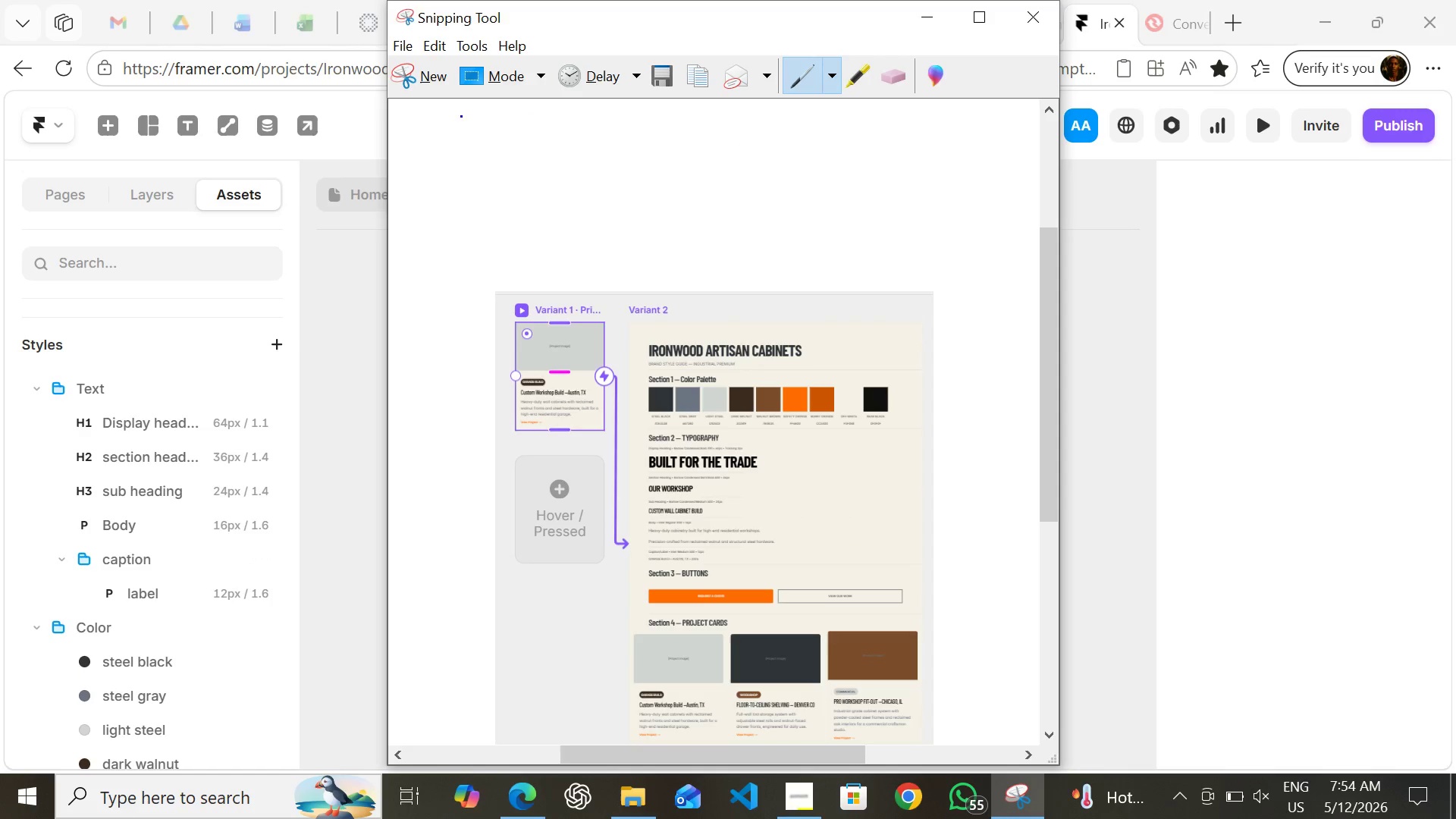 
left_click([422, 83])
 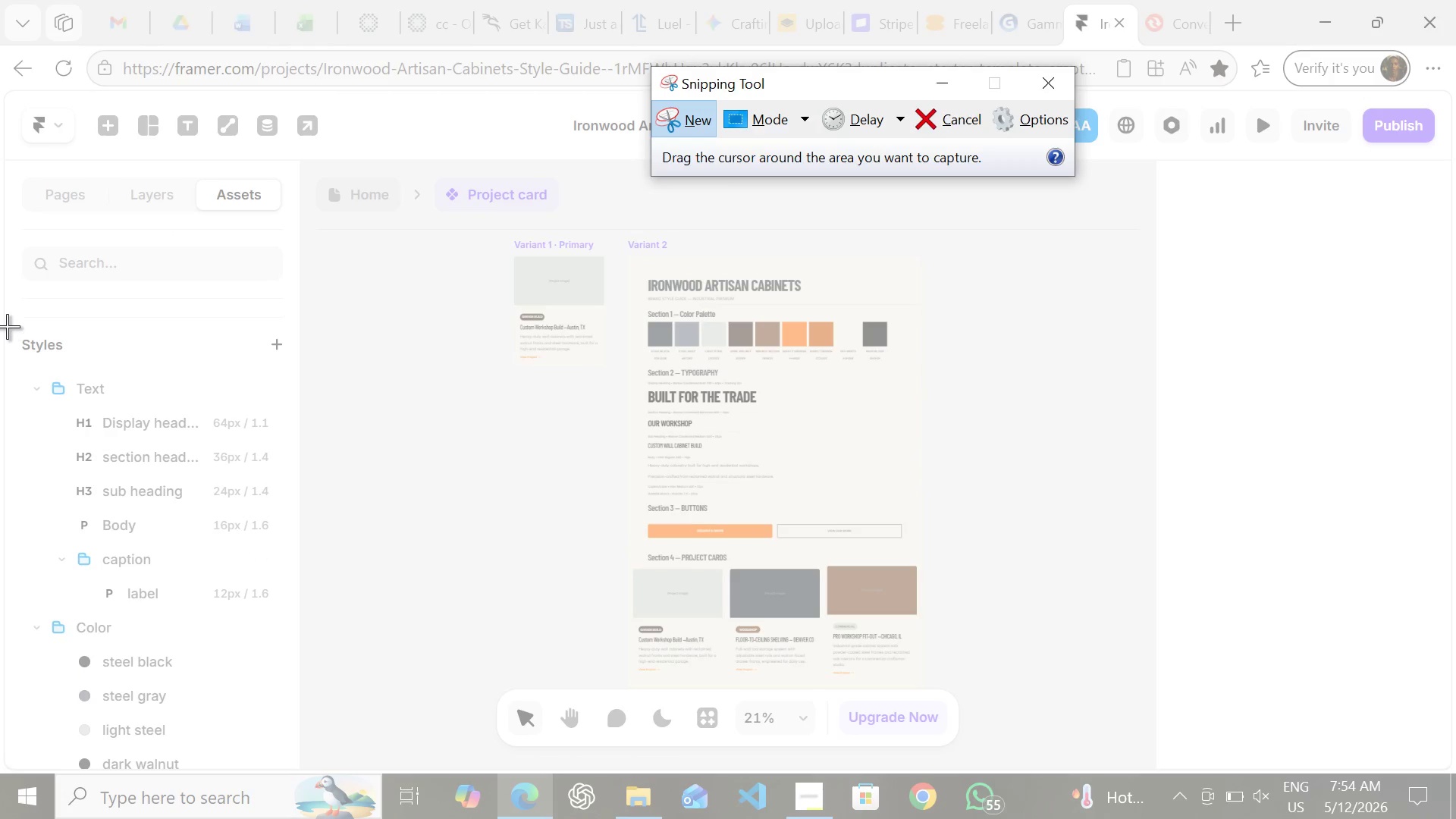 
left_click_drag(start_coordinate=[7, 322], to_coordinate=[300, 620])
 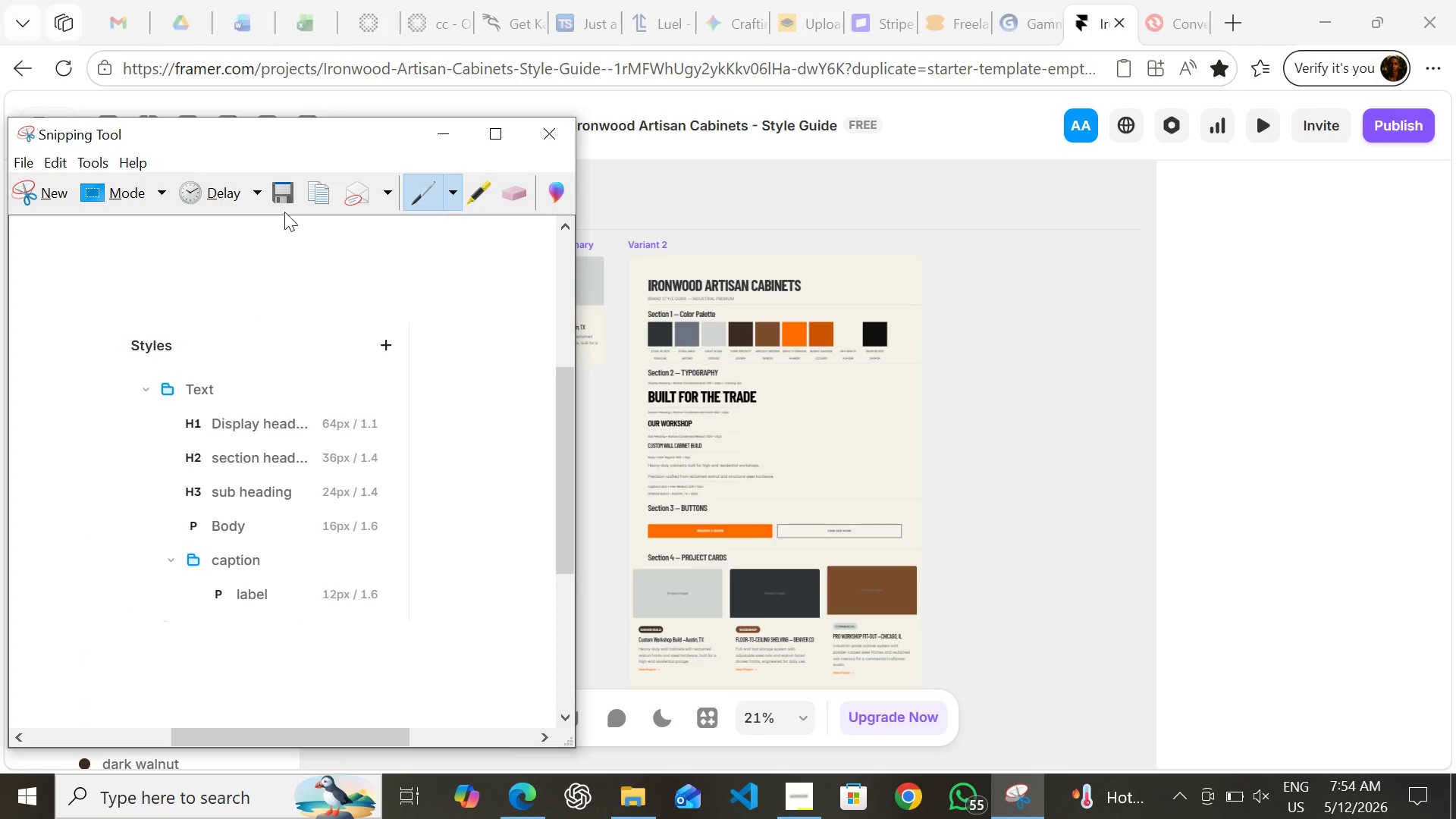 
left_click([283, 200])
 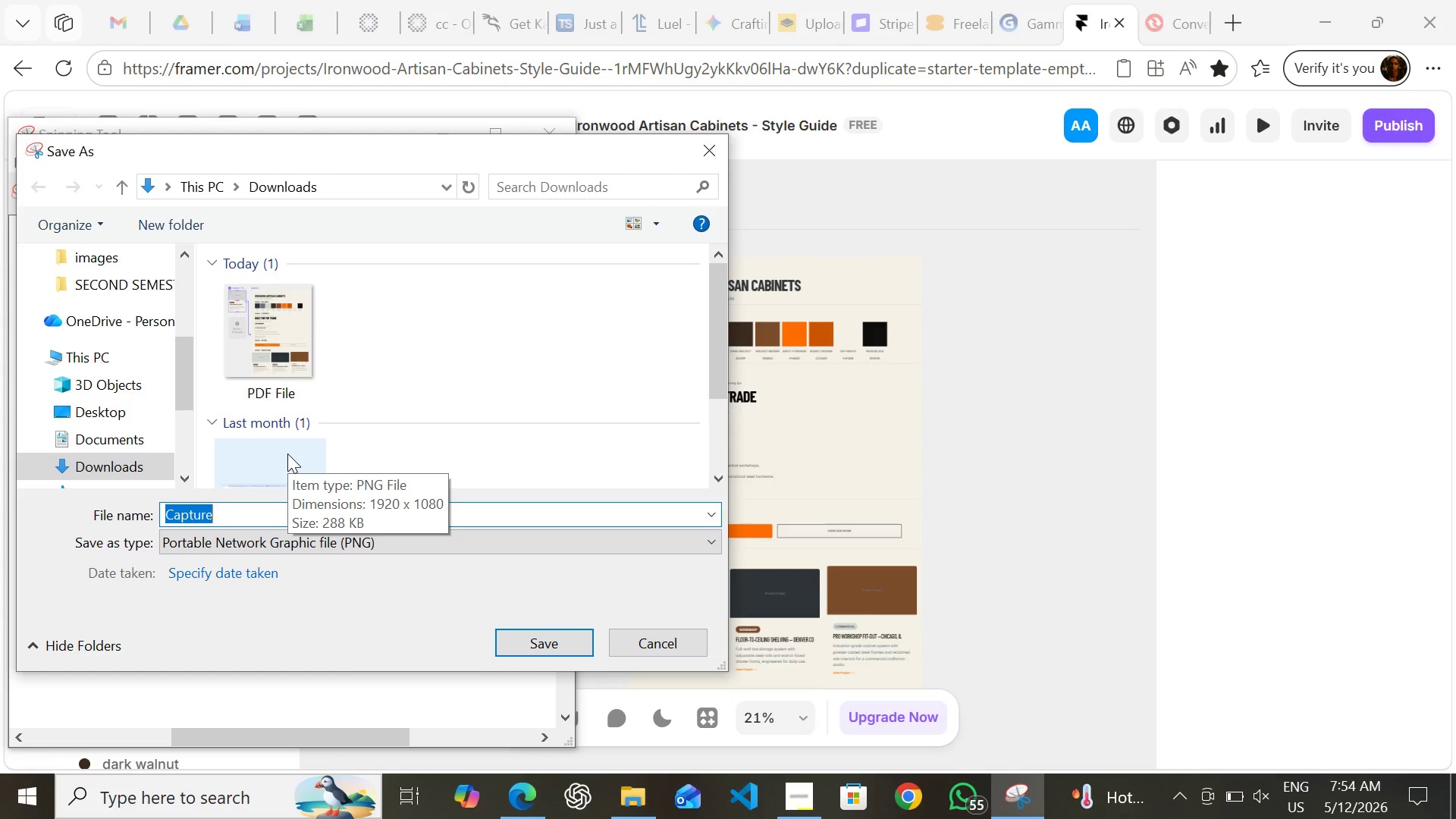 
hold_key(key=ShiftLeft, duration=0.34)
 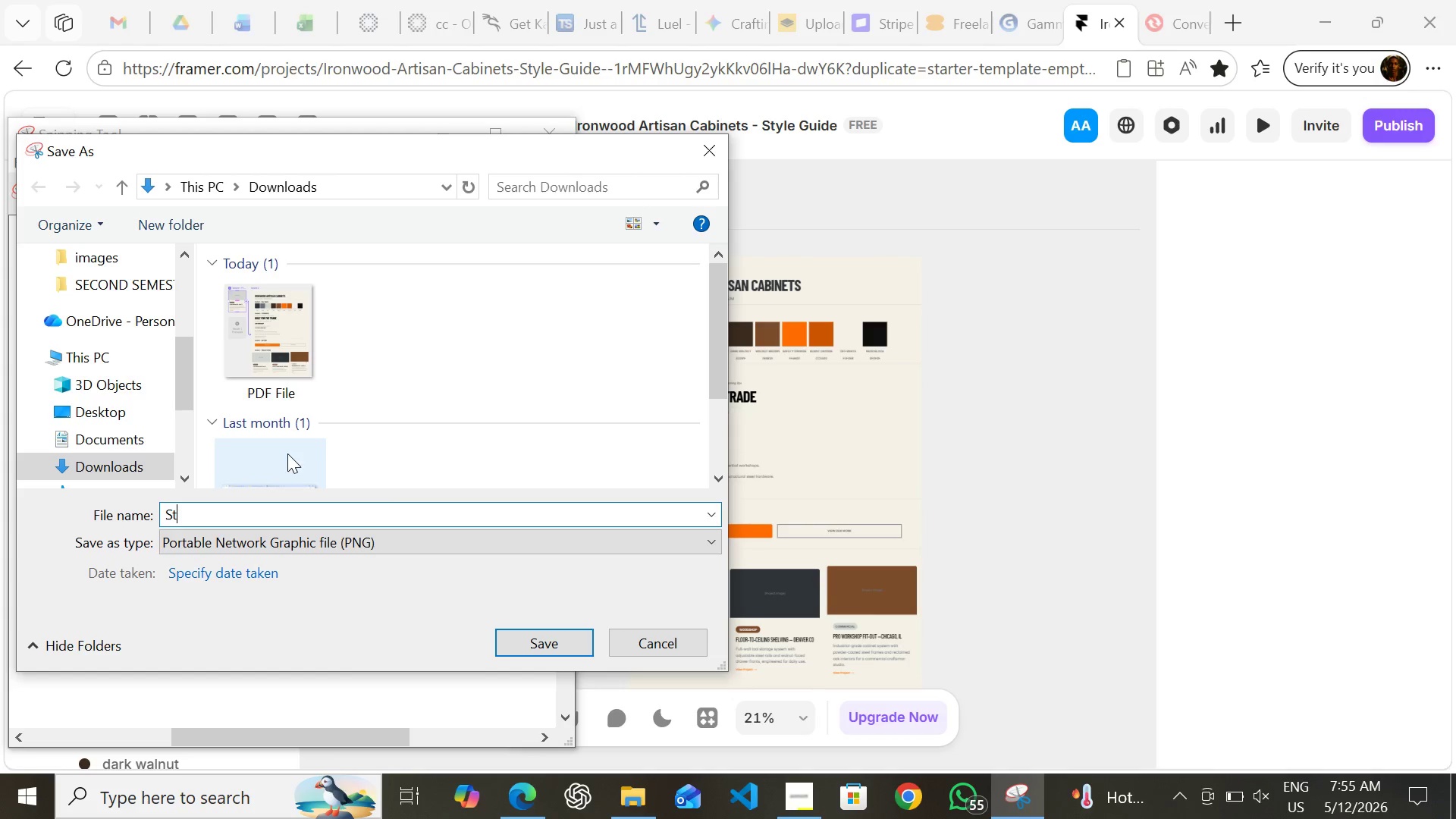 
hold_key(key=S, duration=0.34)
 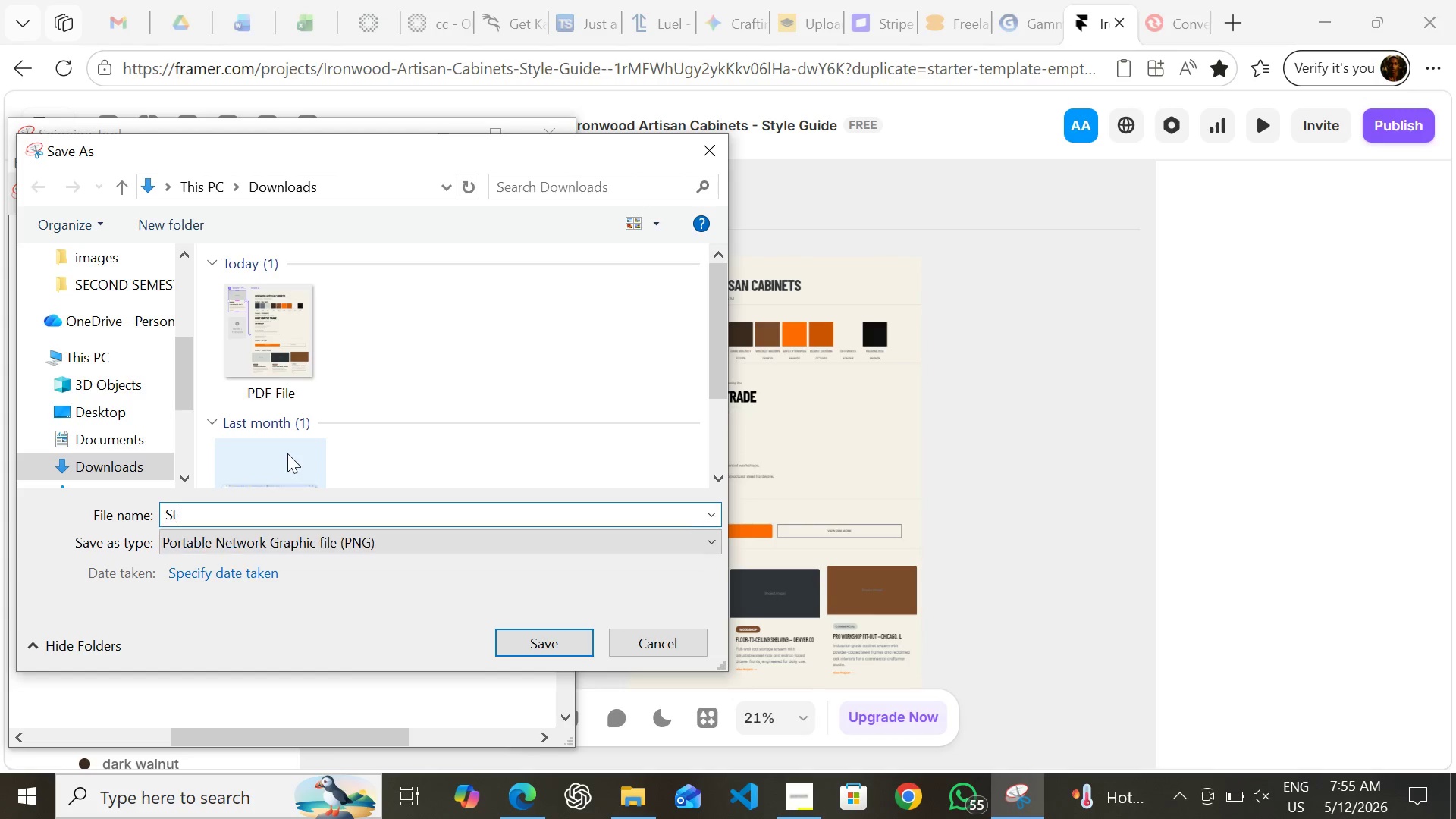 
type(tyle Panel 9)
key(Backspace)
type(())
 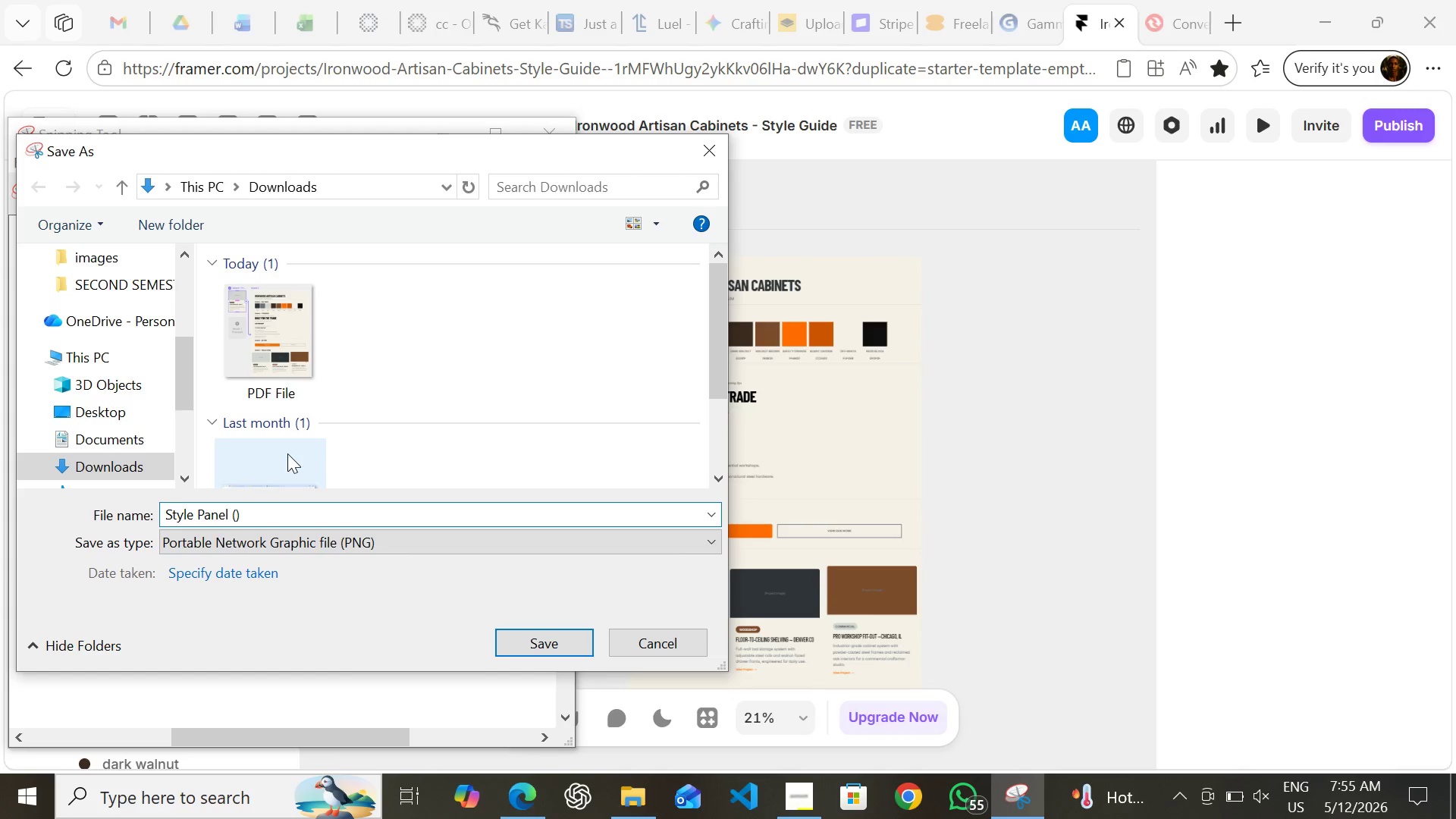 
key(ArrowLeft)
 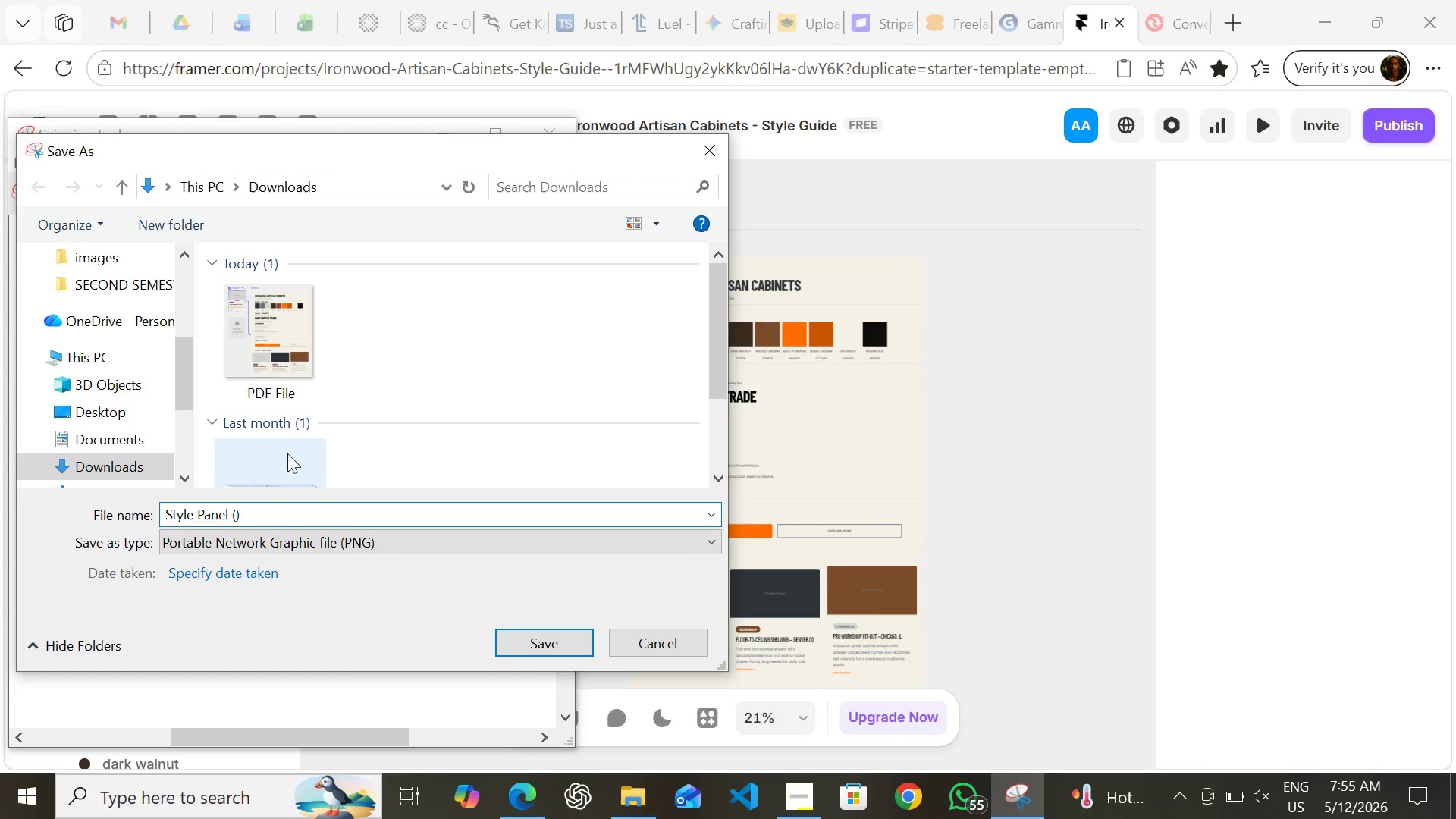 
type(text)
 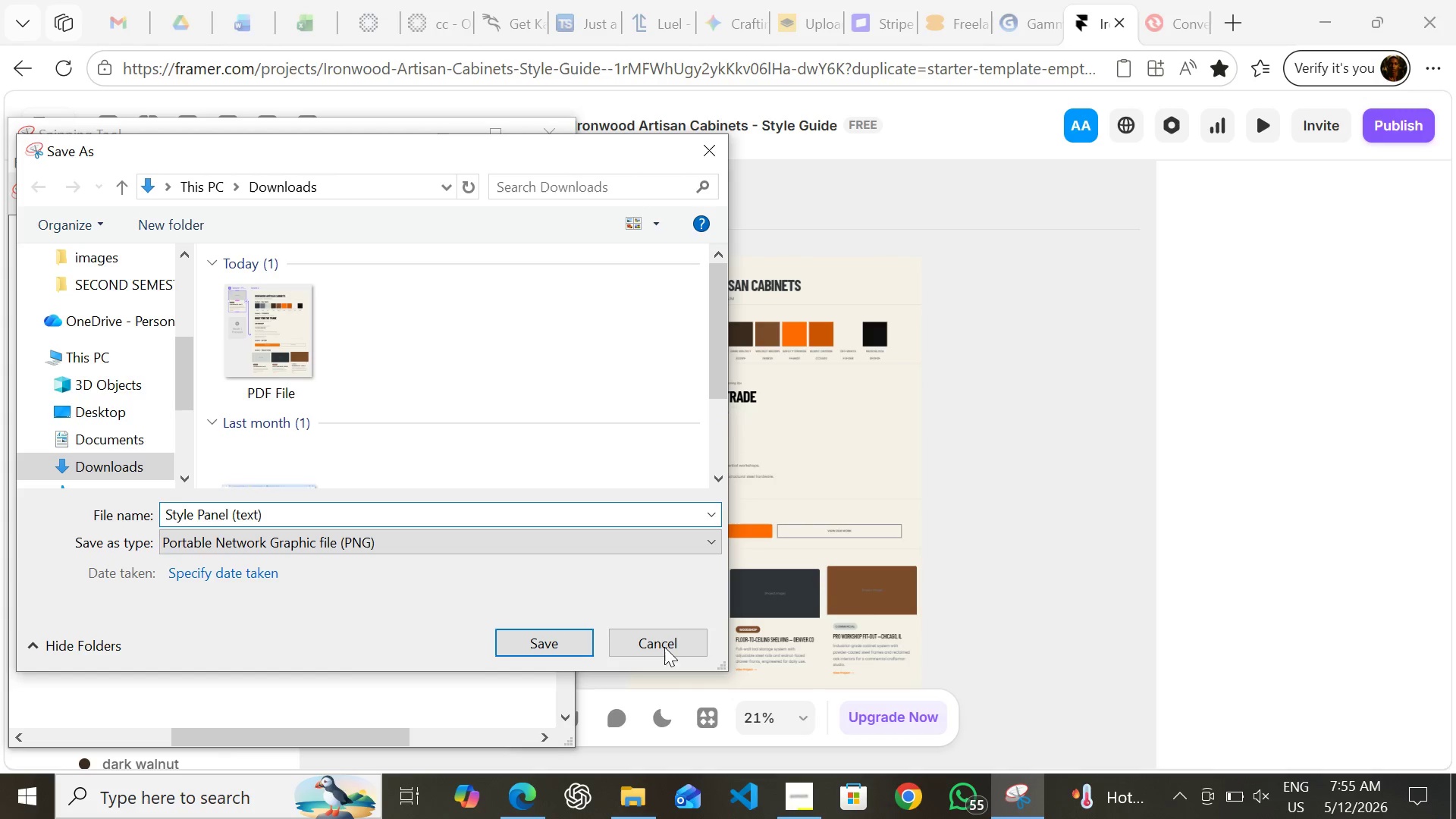 
left_click([656, 639])
 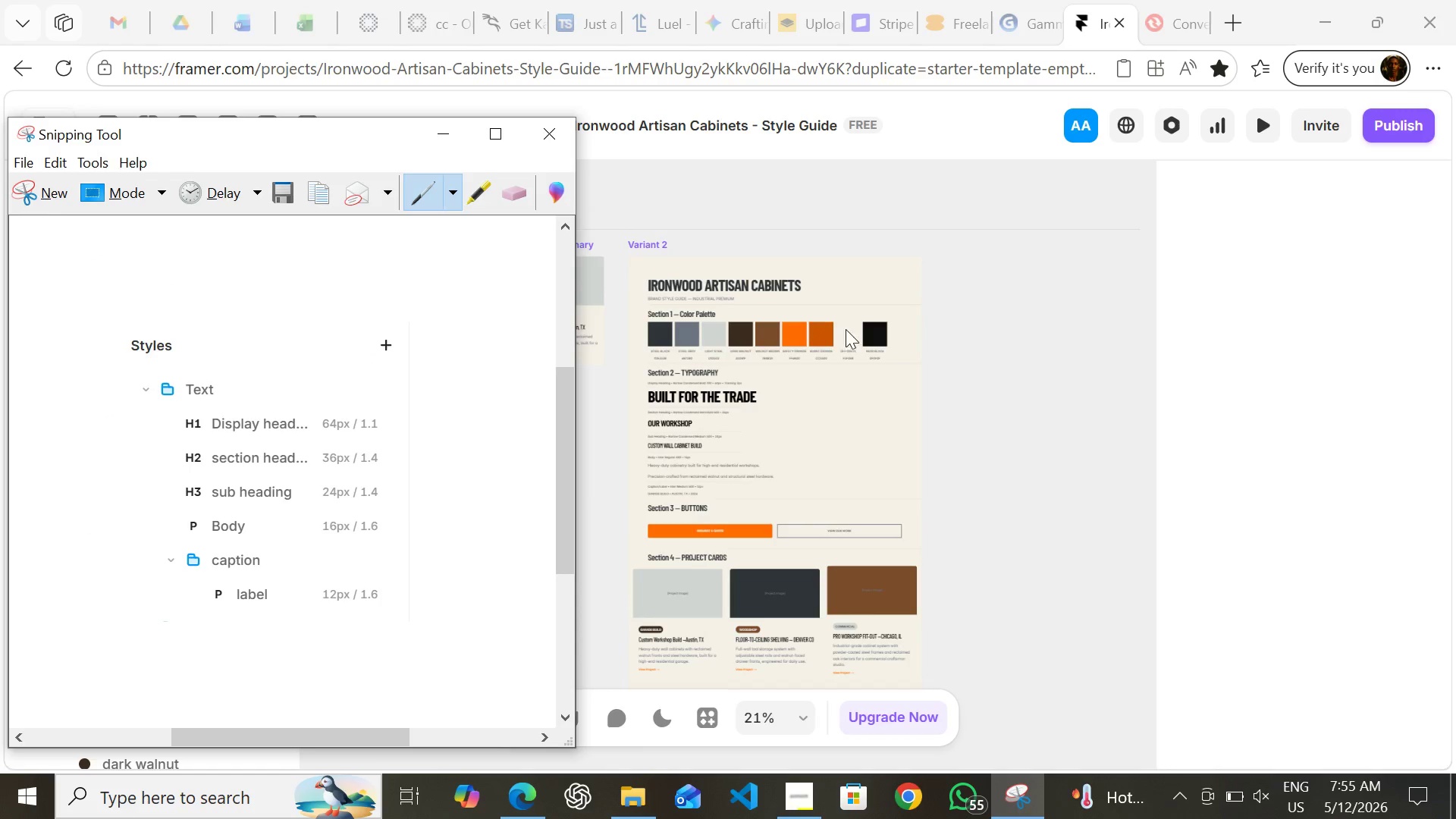 
left_click([1001, 356])
 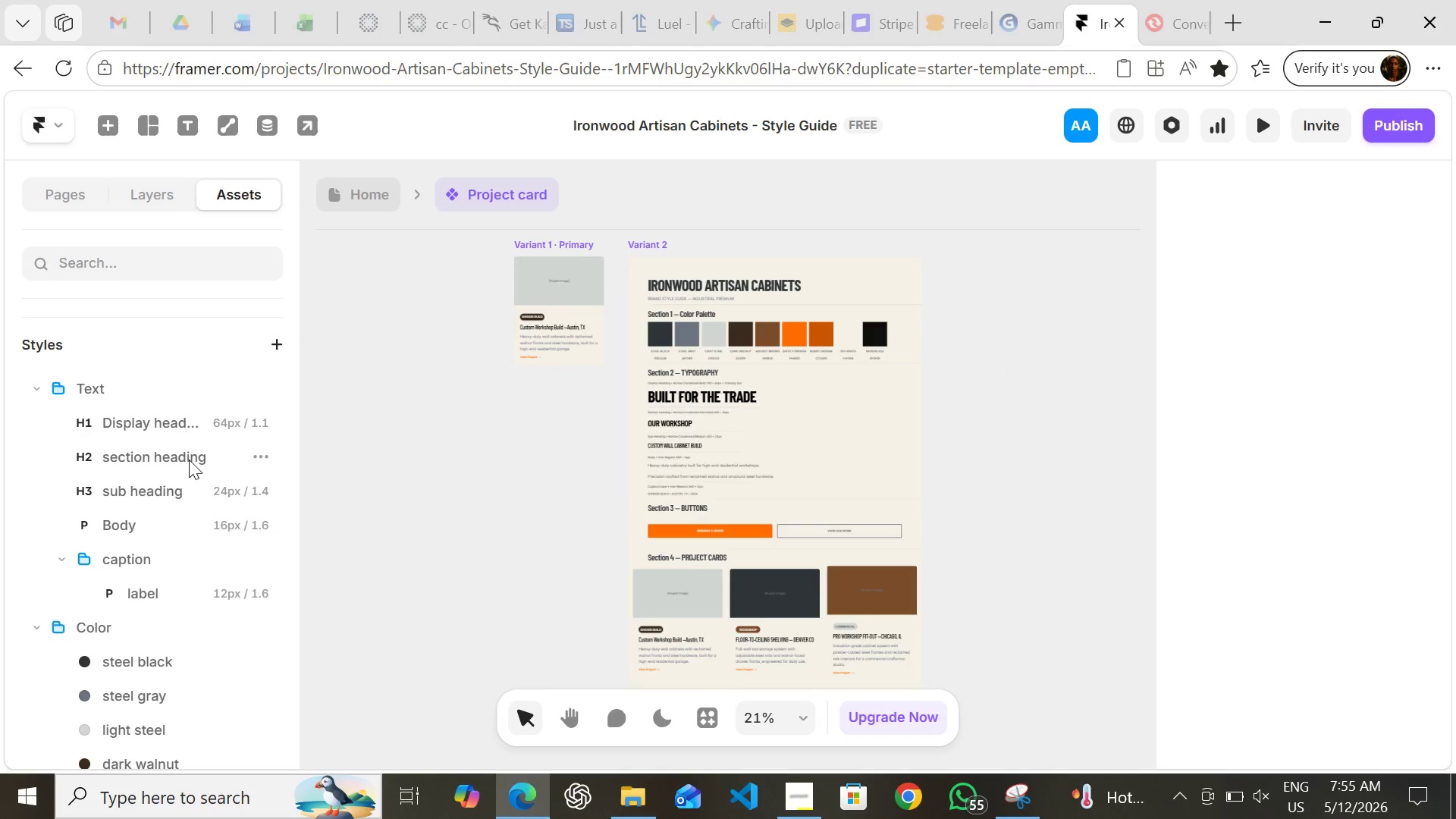 
mouse_move([147, 500])
 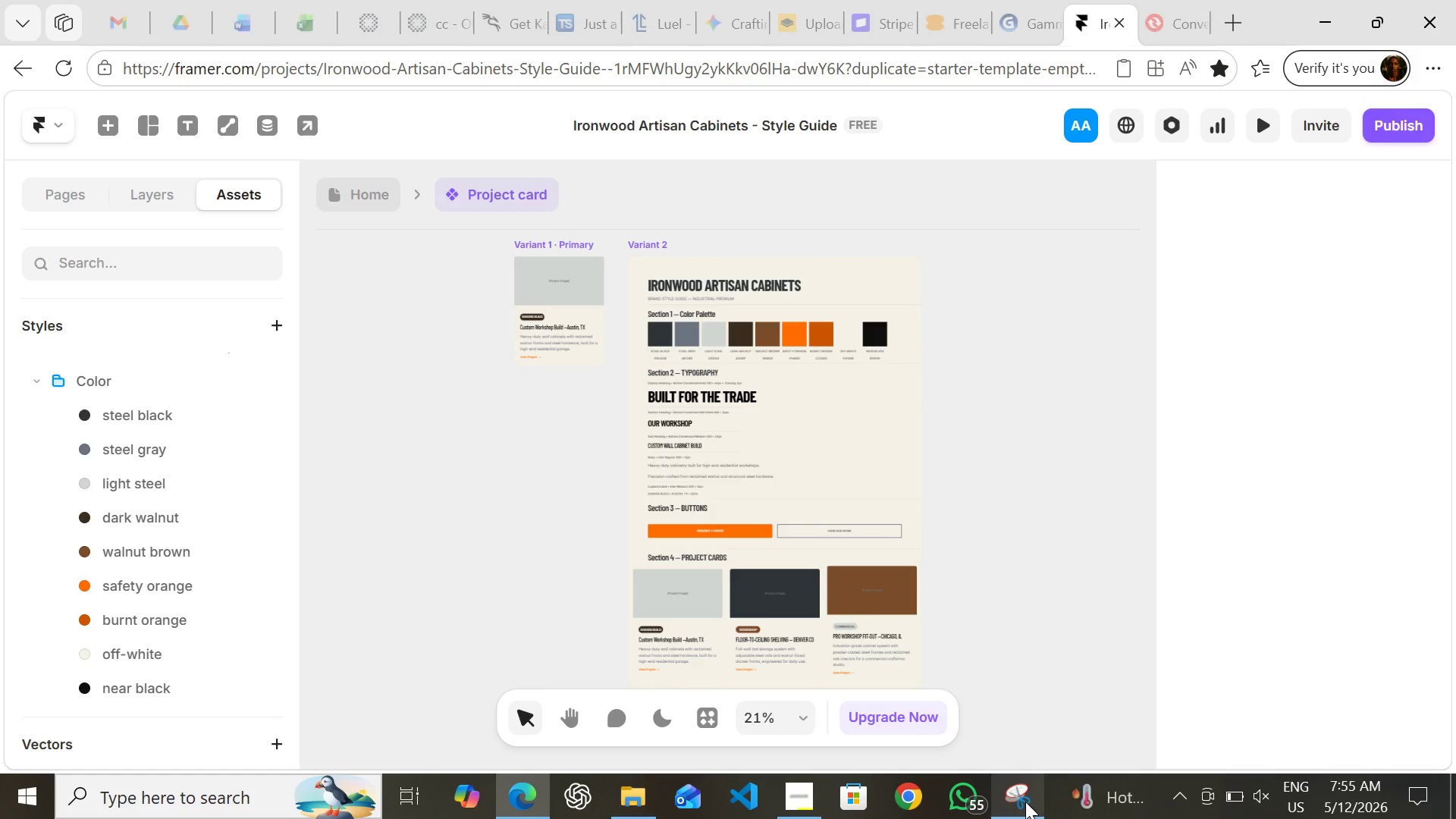 
left_click([1025, 802])
 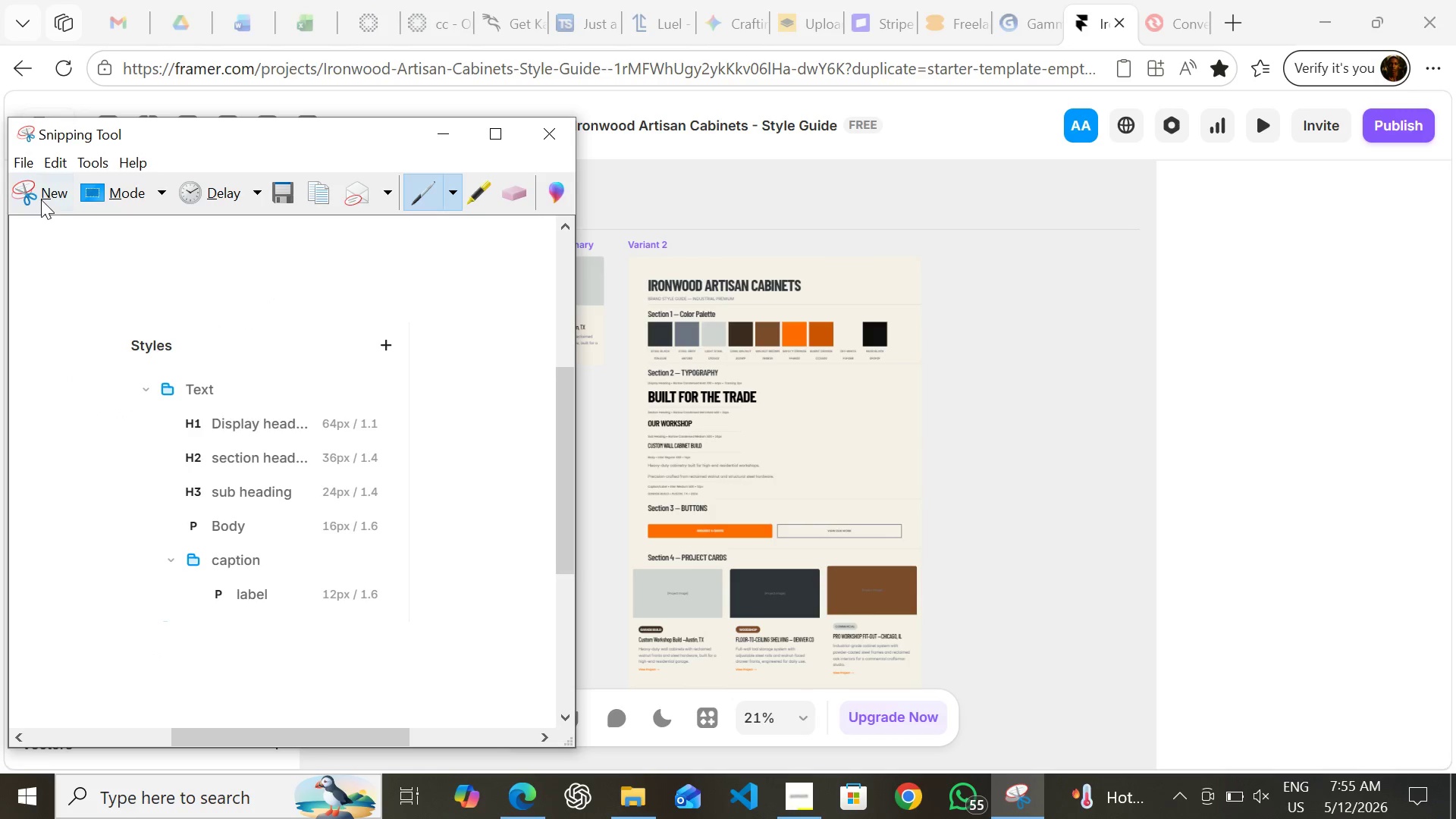 
left_click([41, 197])
 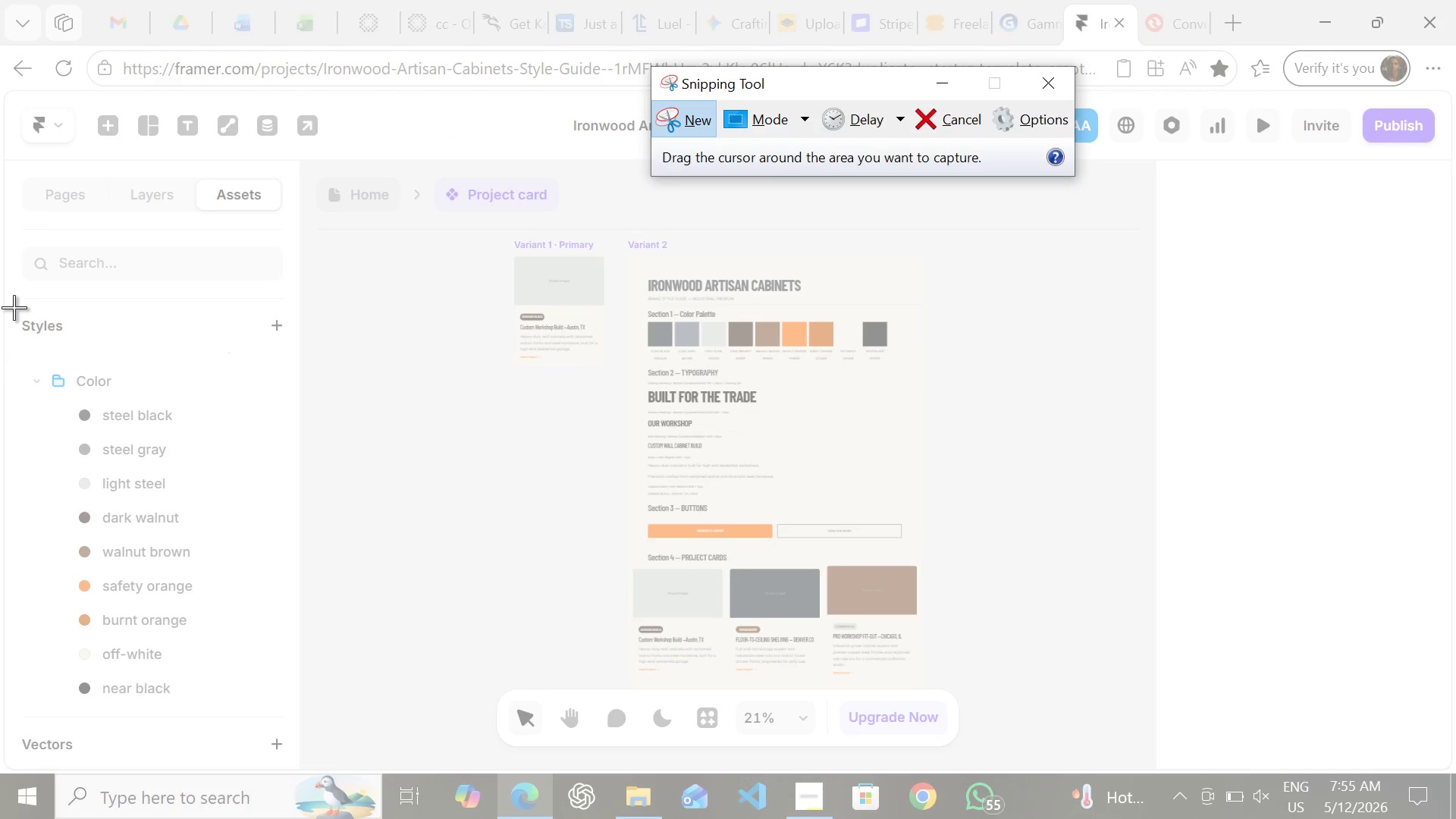 
left_click_drag(start_coordinate=[14, 303], to_coordinate=[293, 715])
 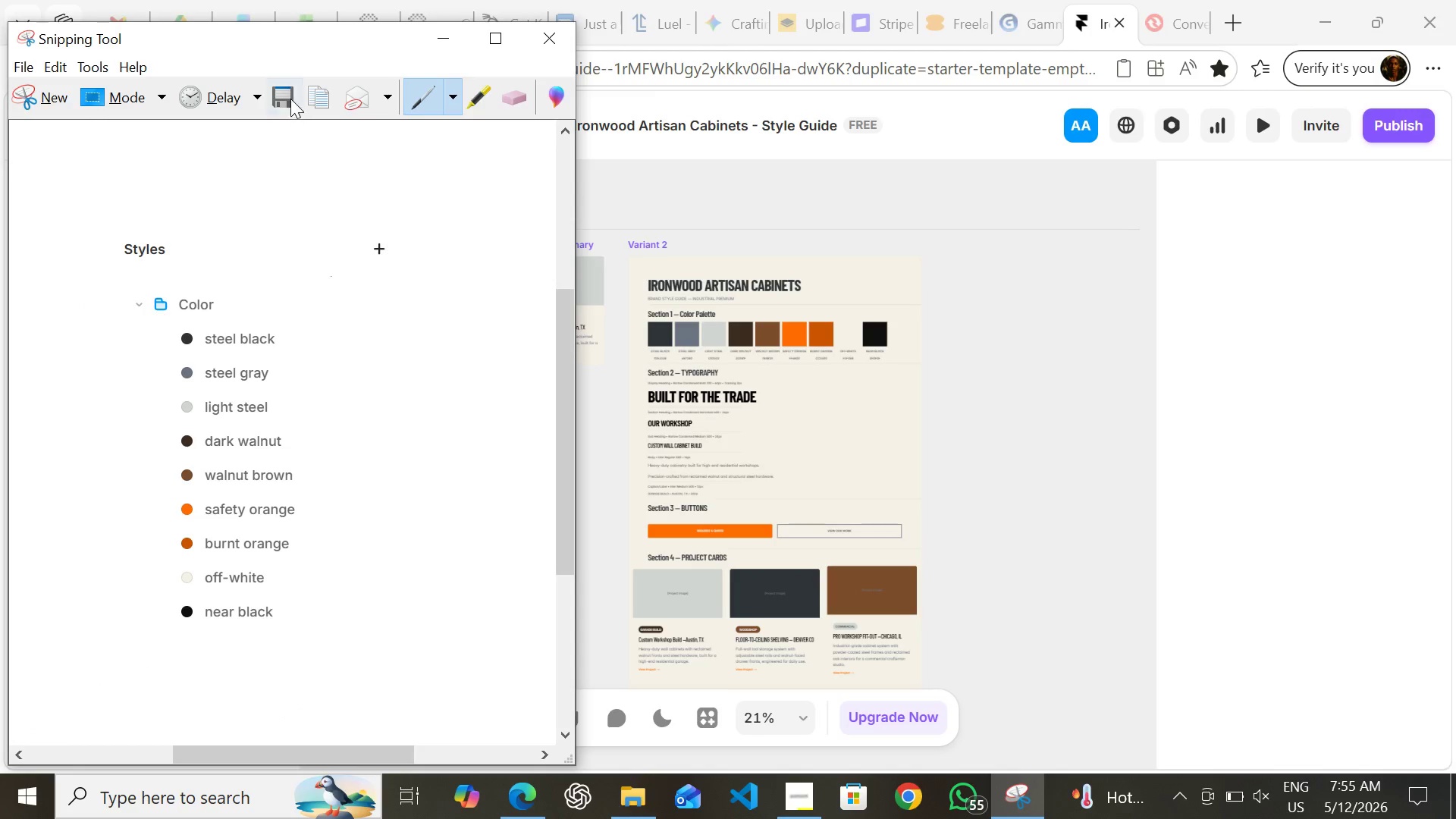 
left_click([276, 91])
 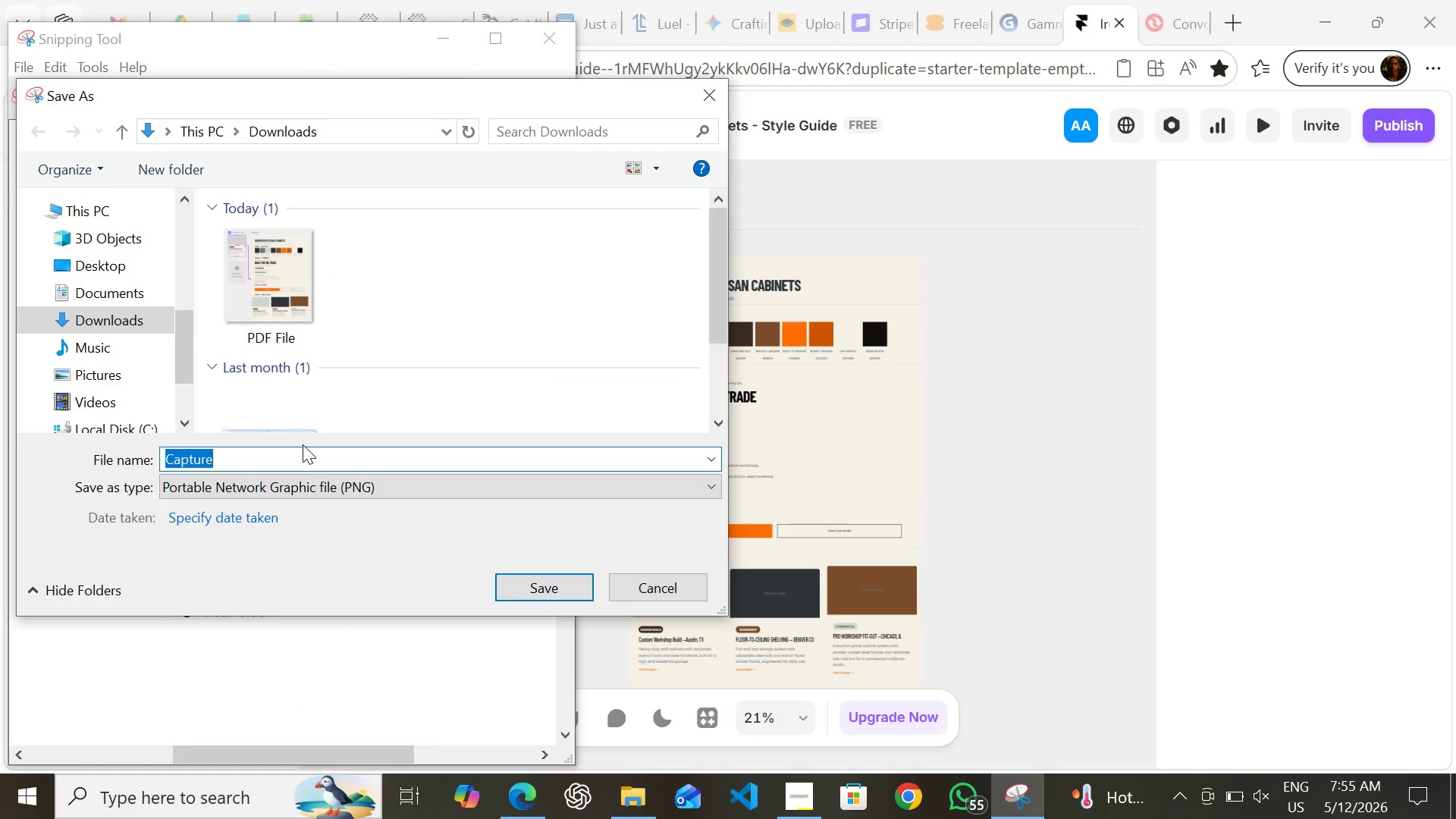 
hold_key(key=ShiftLeft, duration=0.33)
 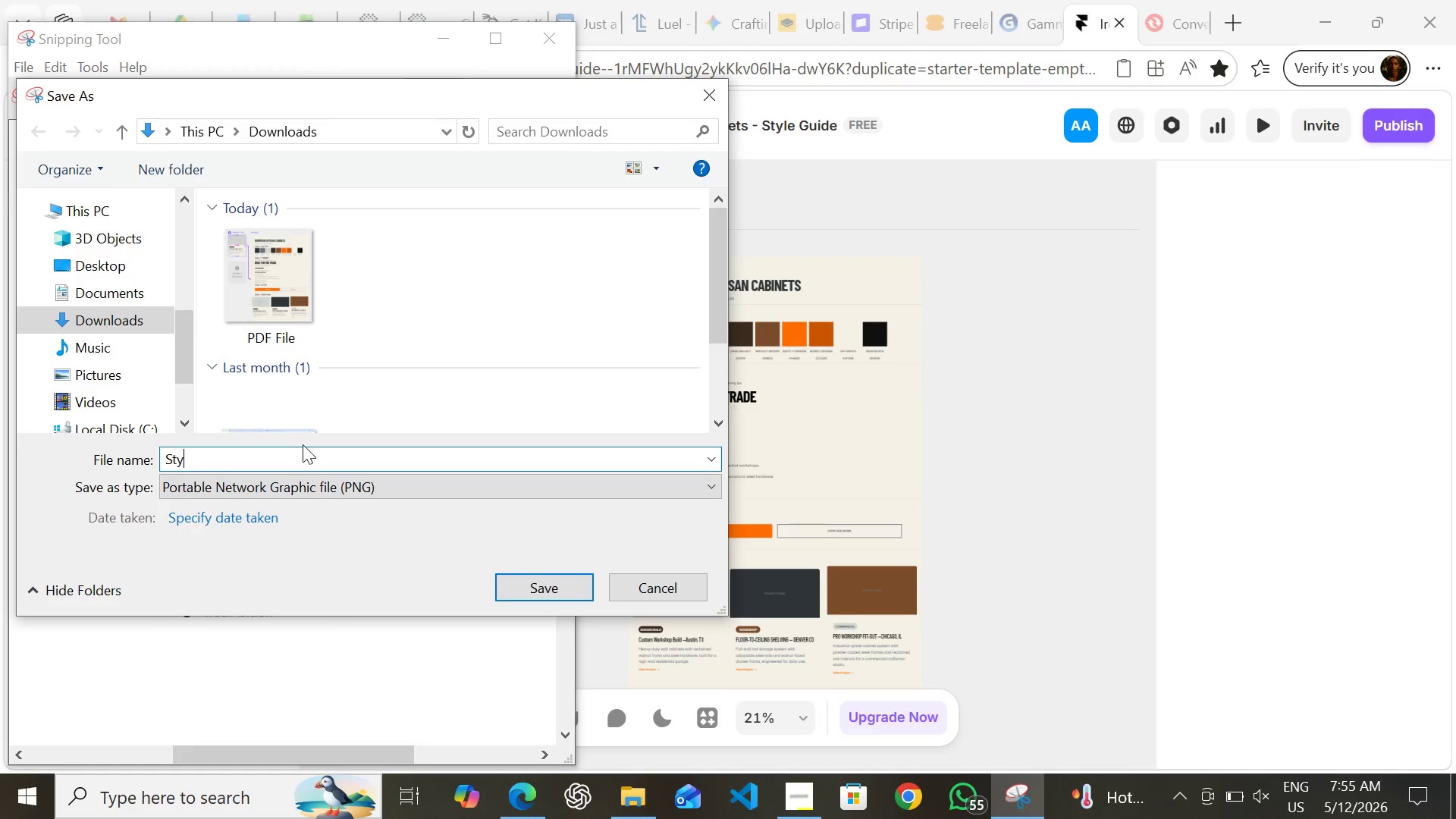 
hold_key(key=S, duration=0.33)
 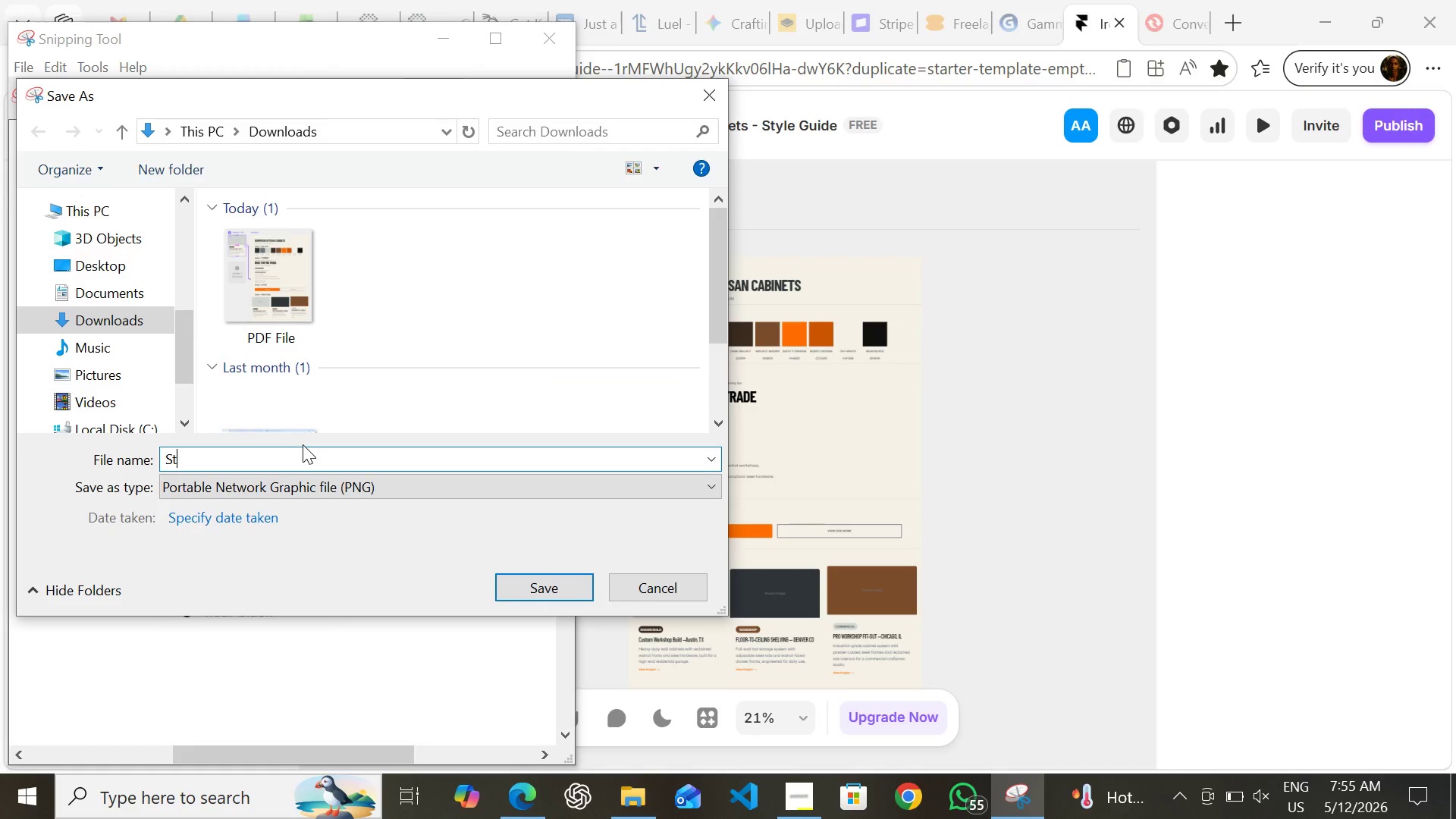 
type(tyle Panel (_)
key(Backspace)
type())
 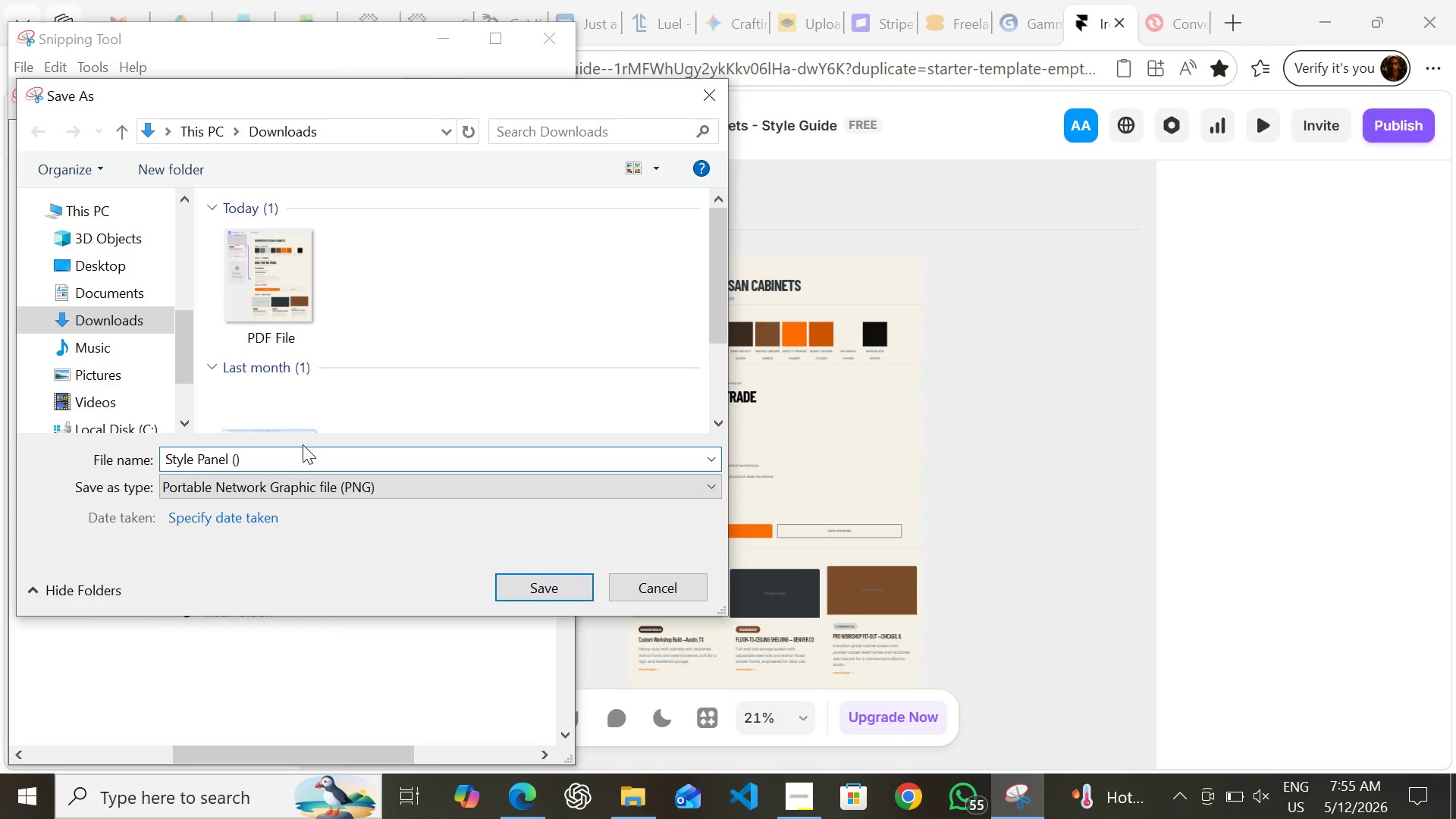 
key(ArrowLeft)
 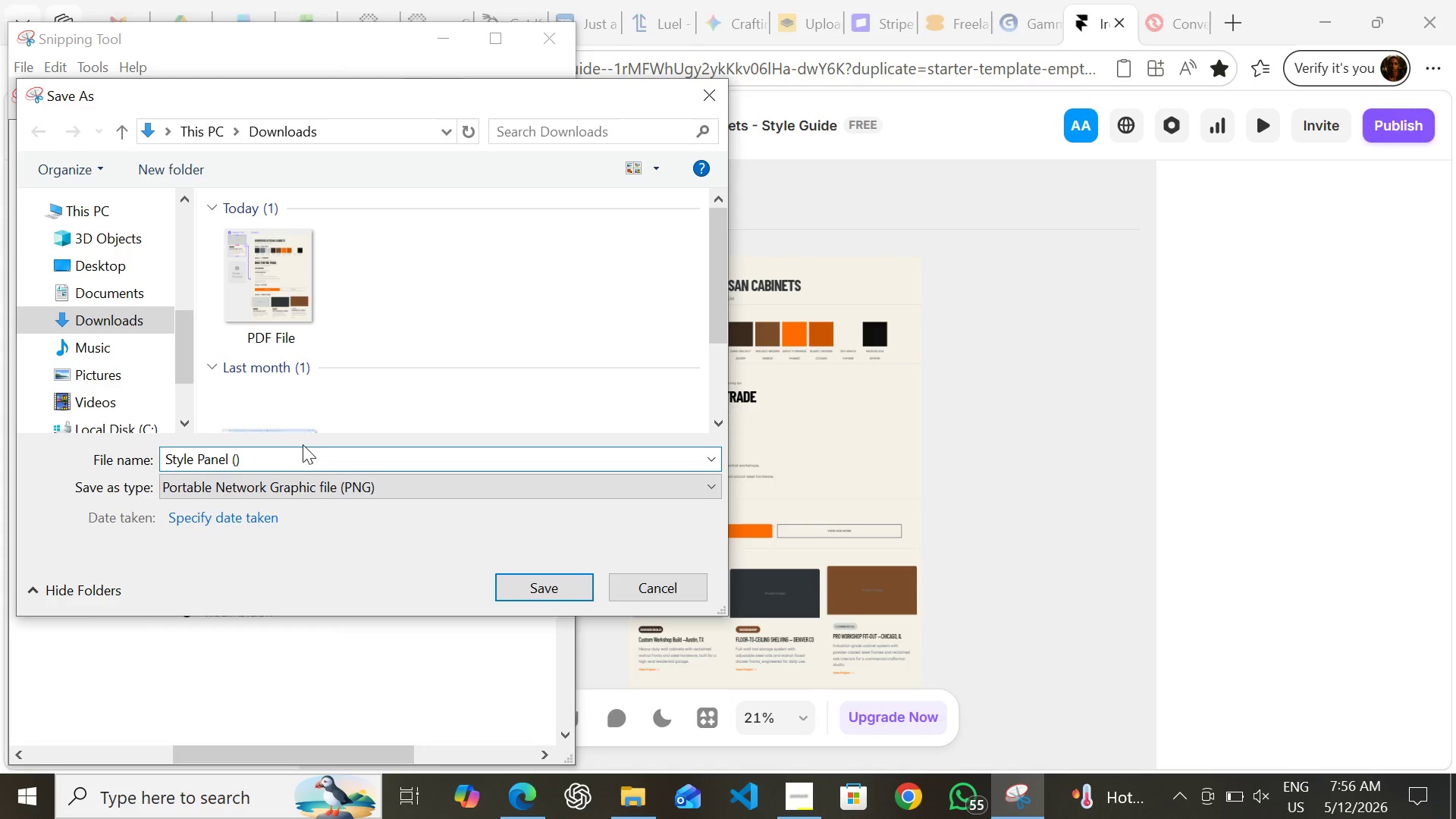 
type(color)
 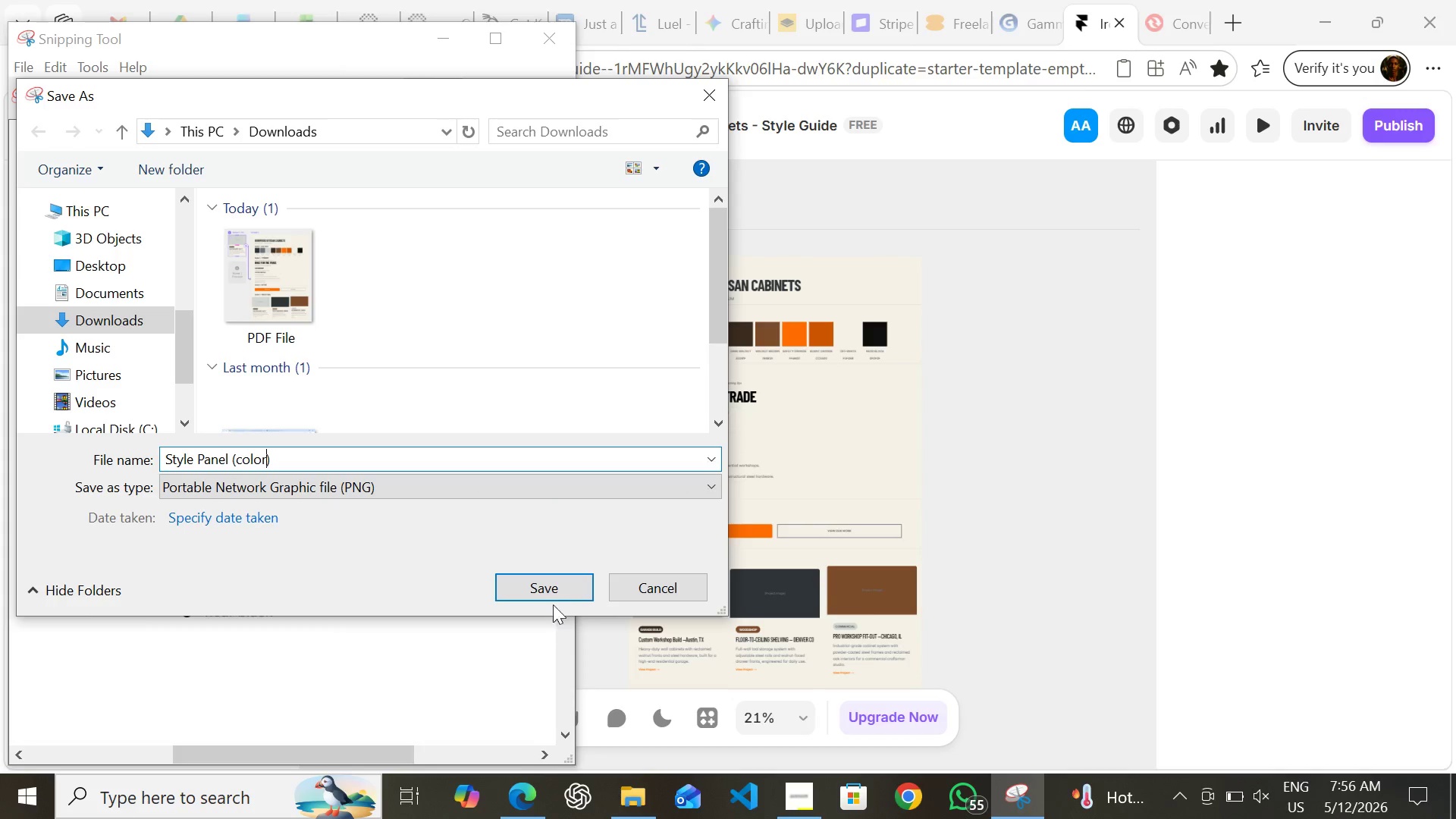 
left_click([548, 591])
 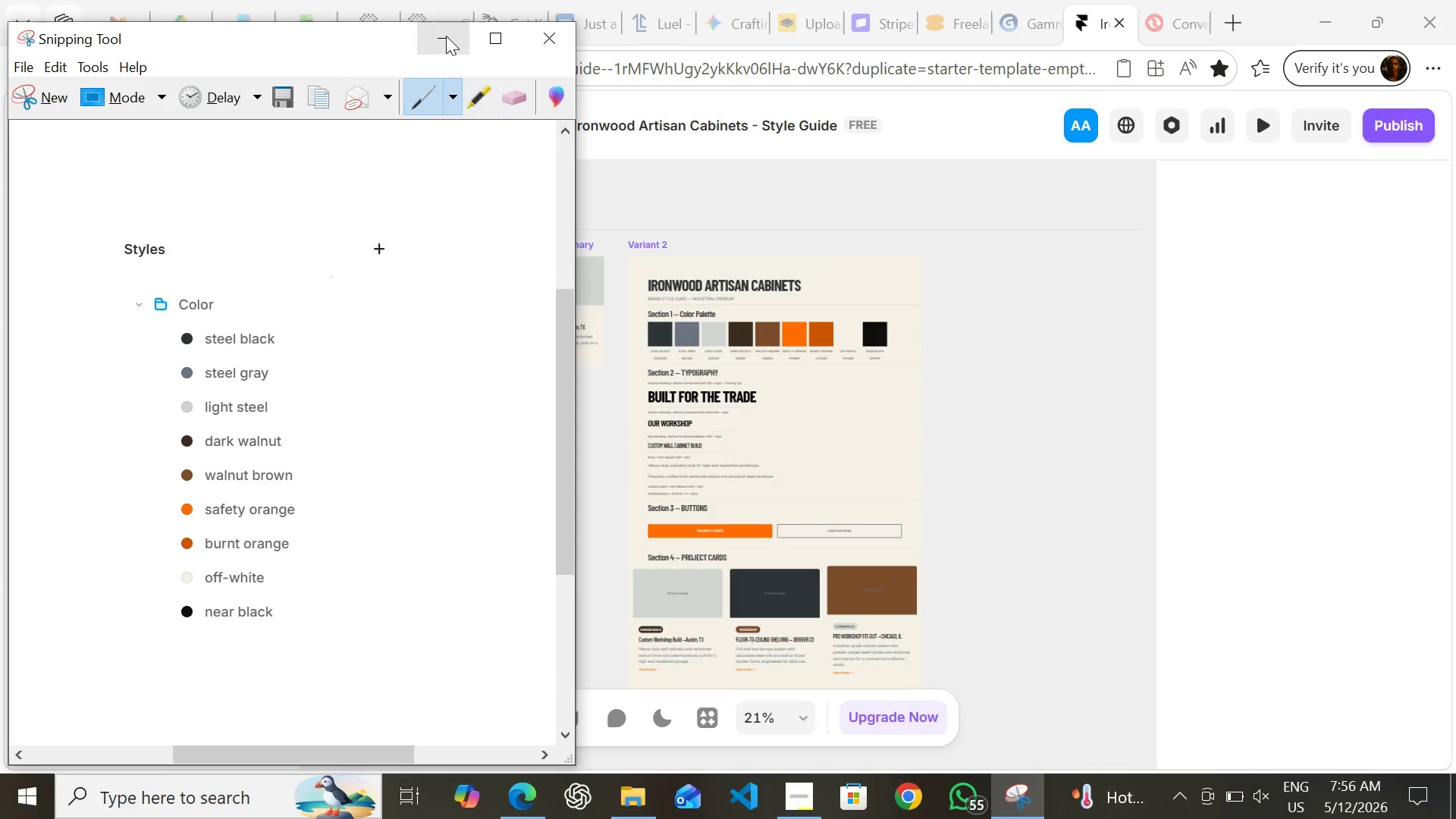 
left_click([446, 36])
 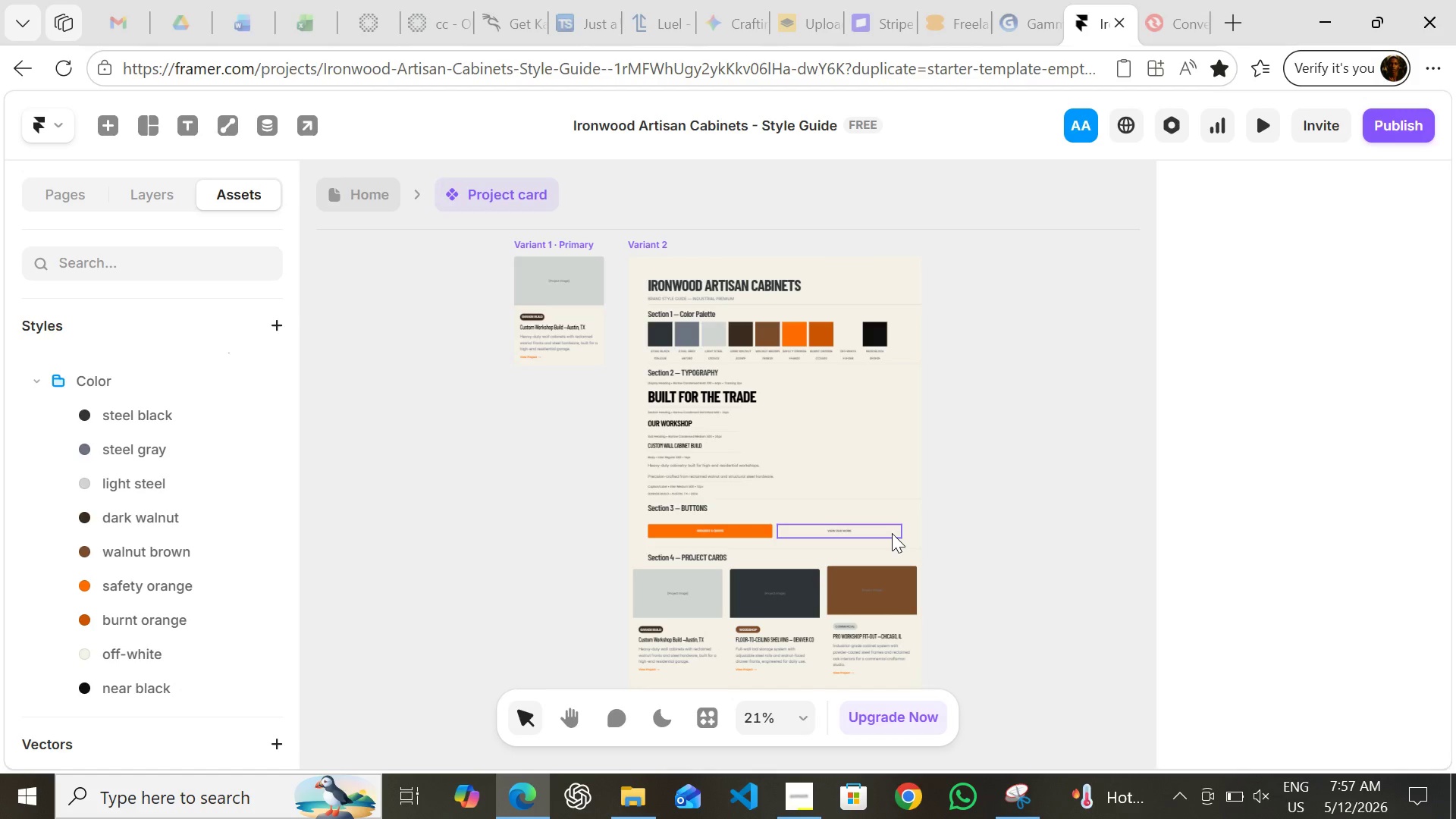 
wait(63.5)
 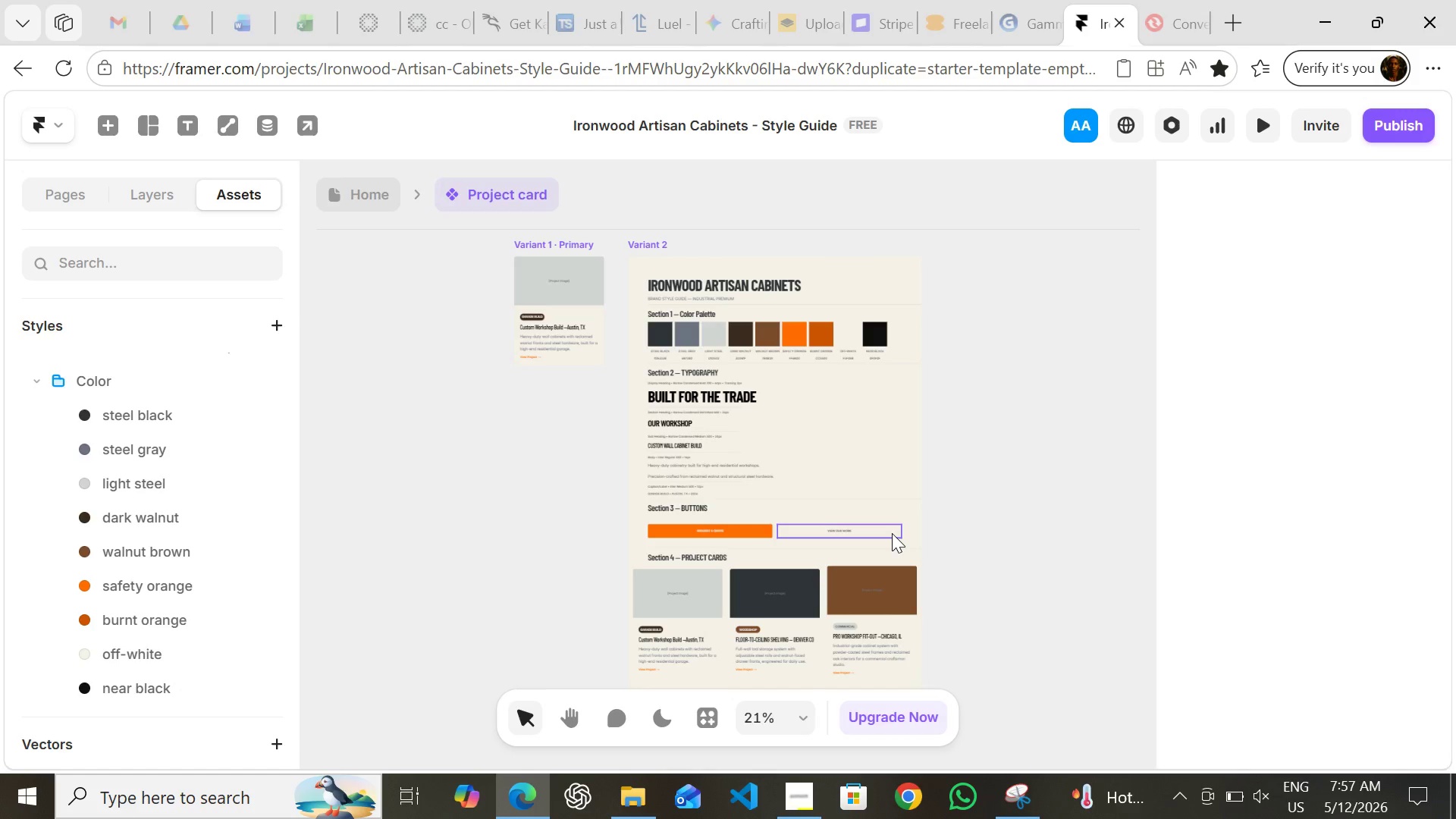 
left_click([363, 202])
 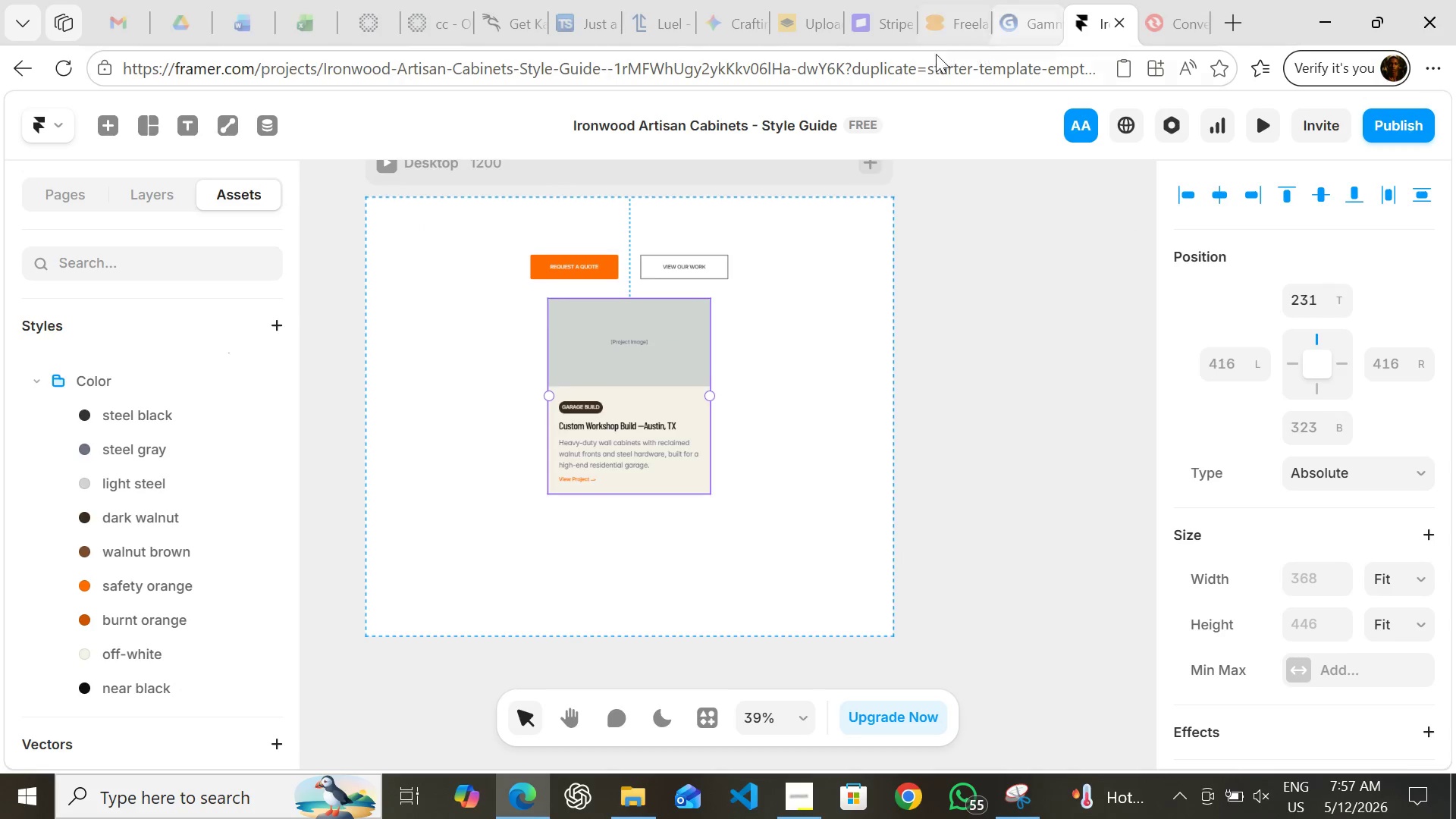 
wait(5.77)
 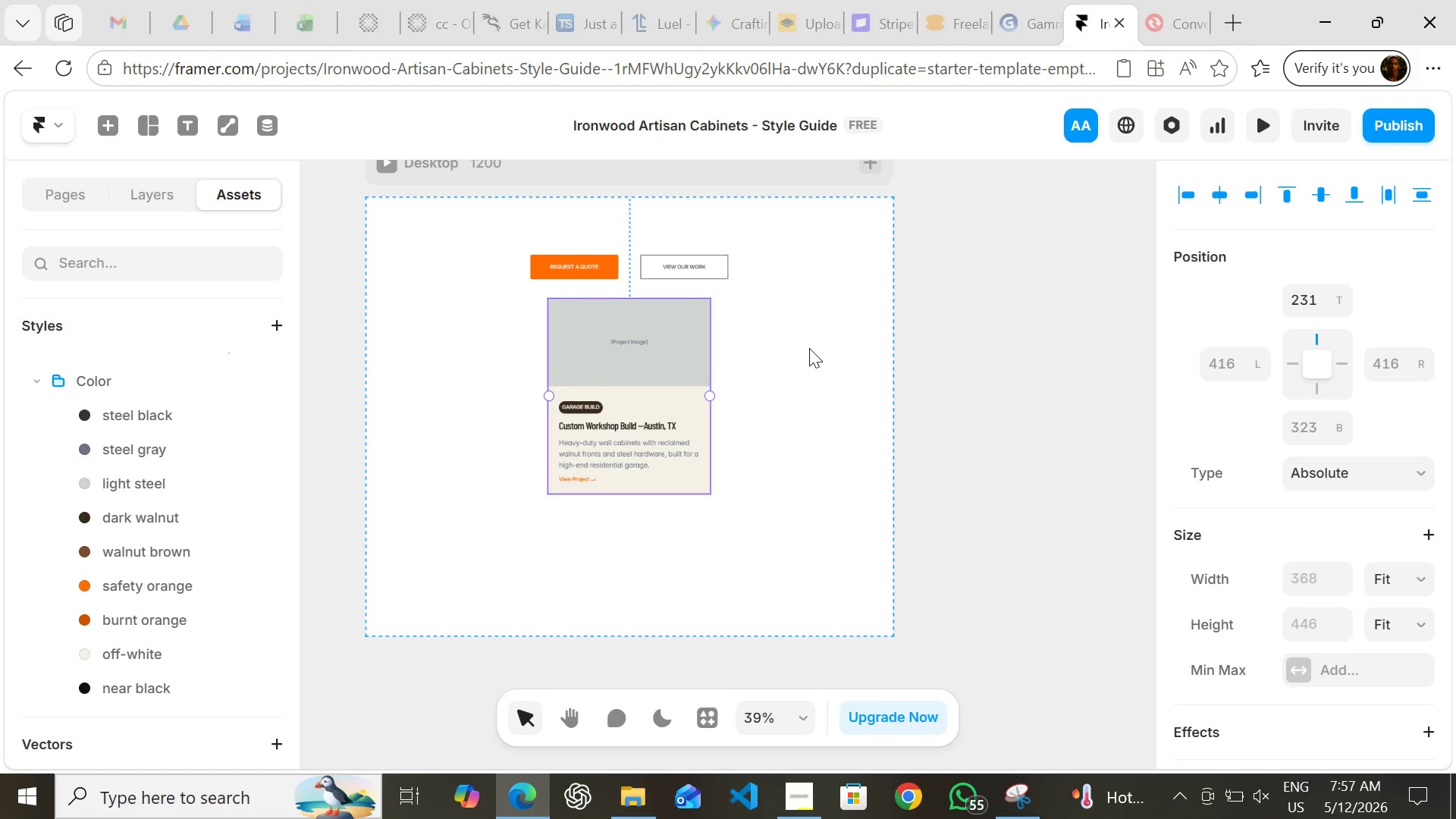 
left_click([1158, 29])
 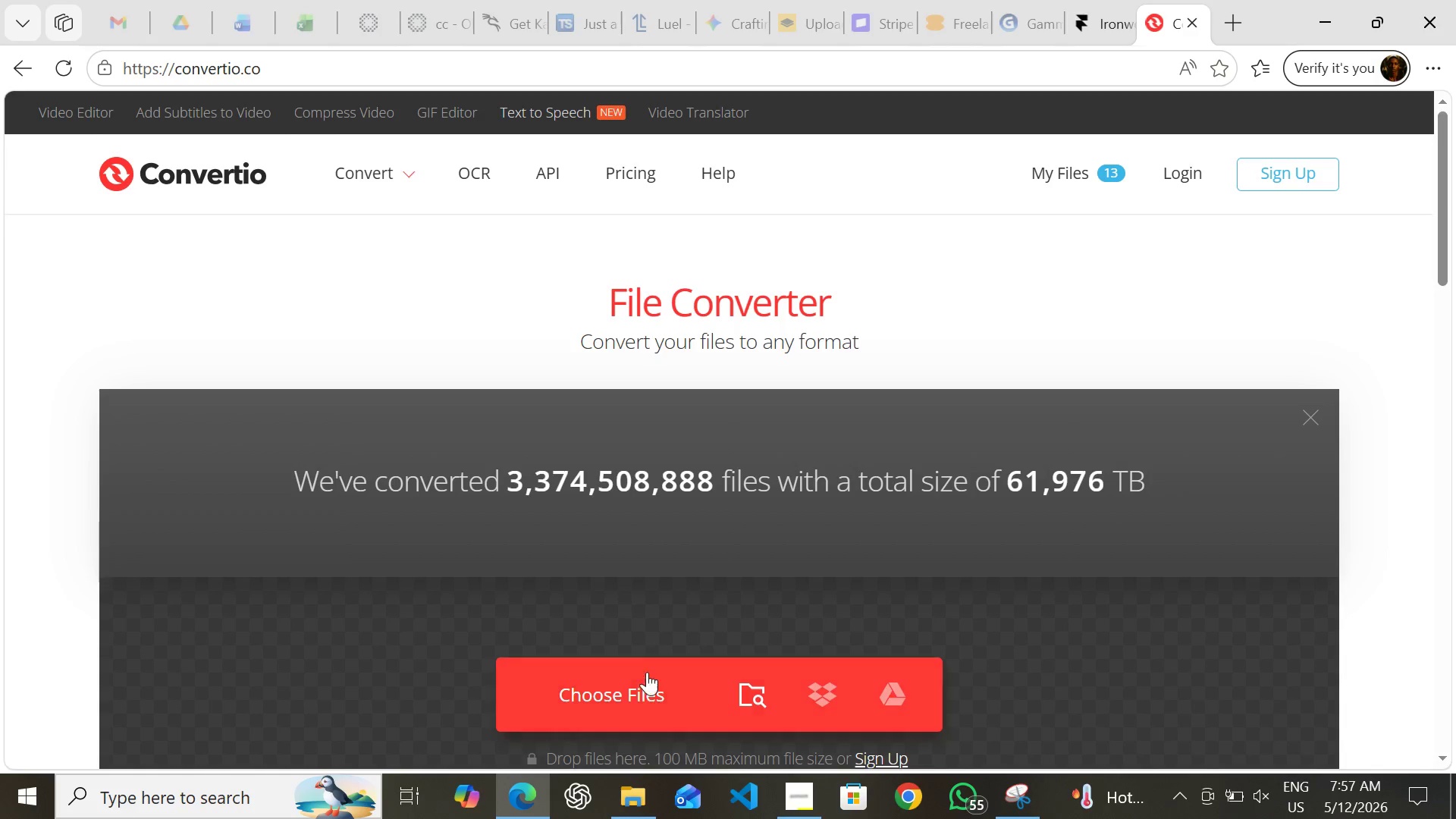 
left_click([645, 684])
 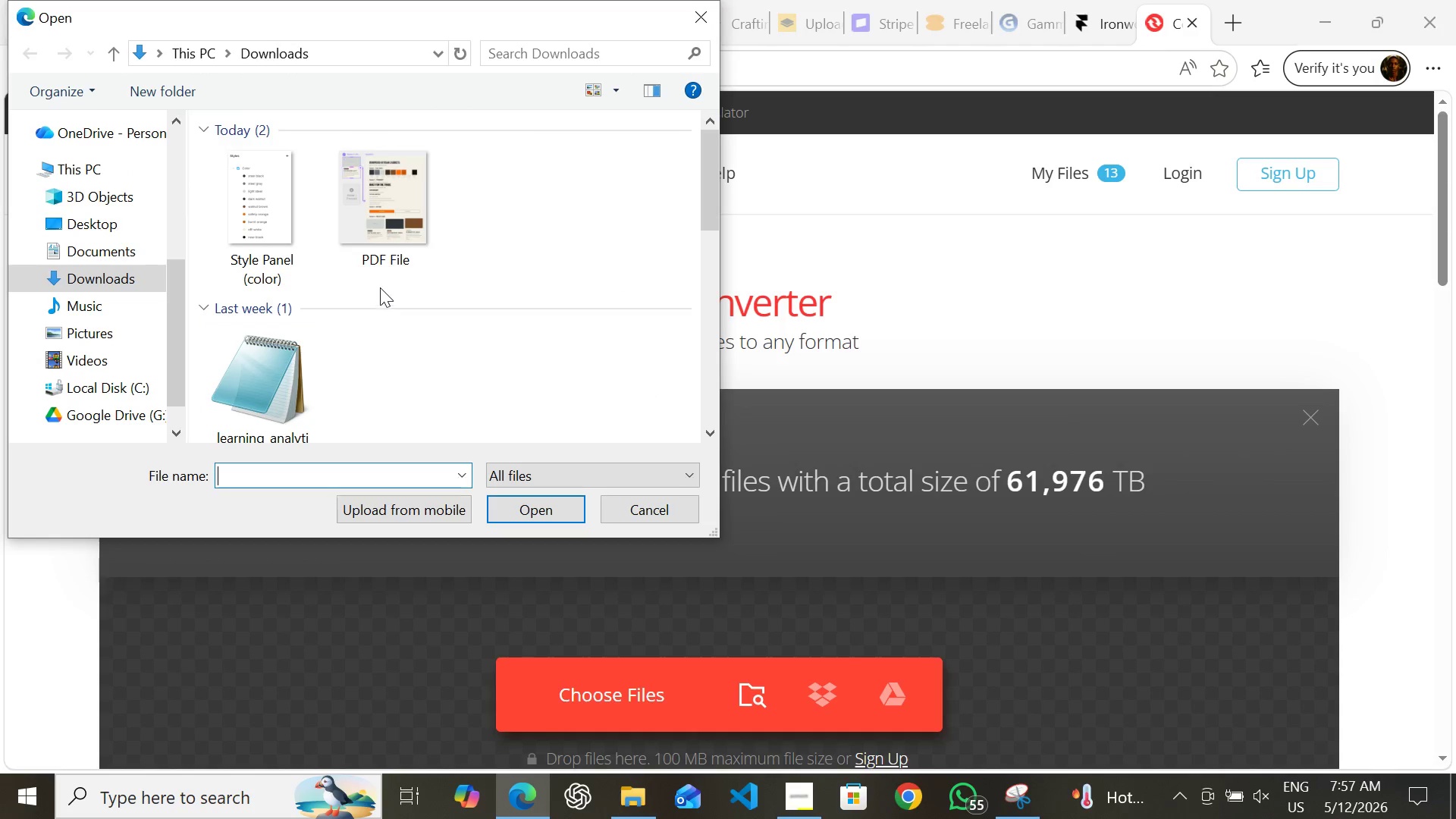 
double_click([389, 218])
 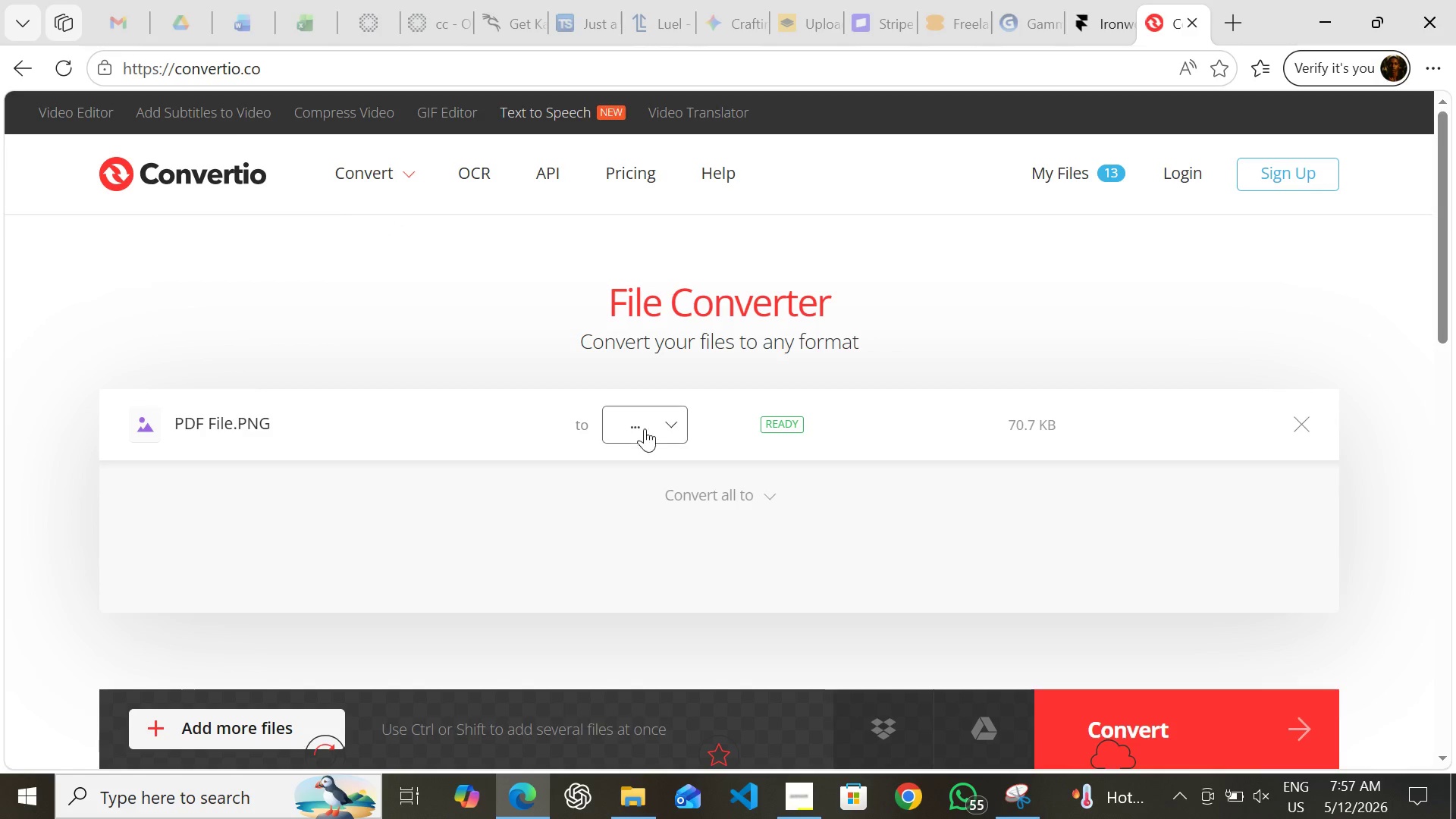 
left_click([658, 428])
 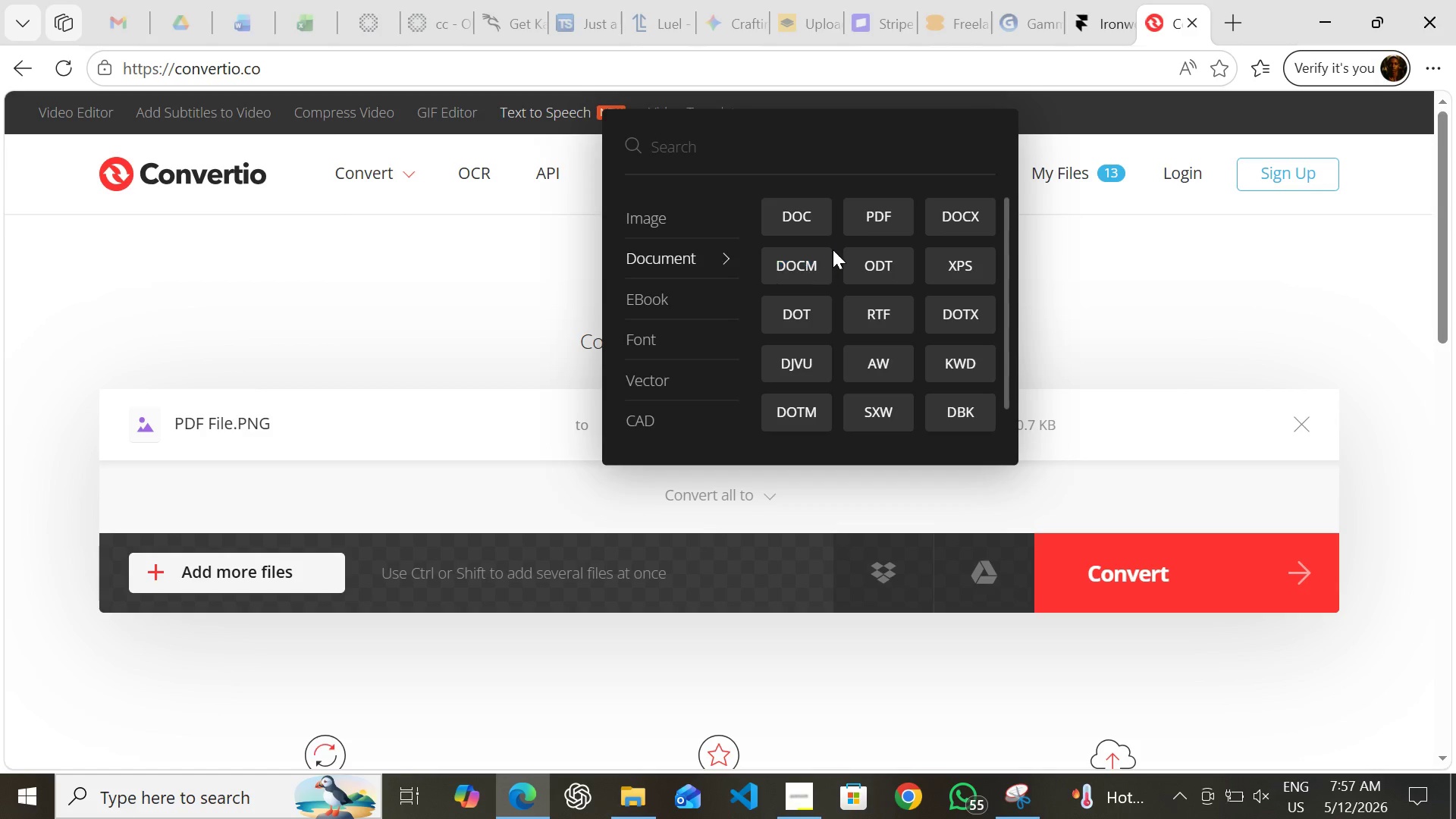 
left_click([865, 221])
 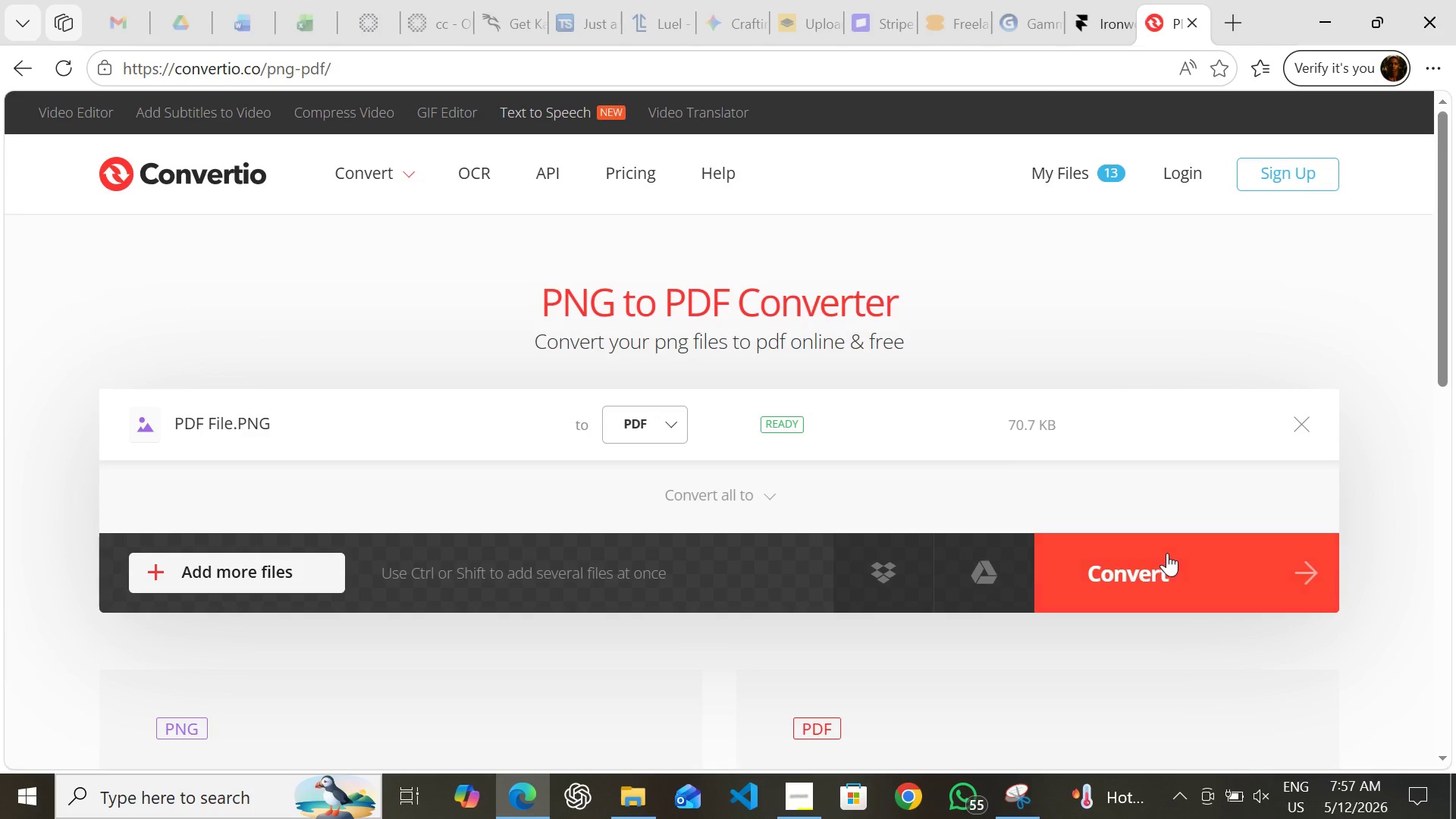 
left_click([1167, 553])
 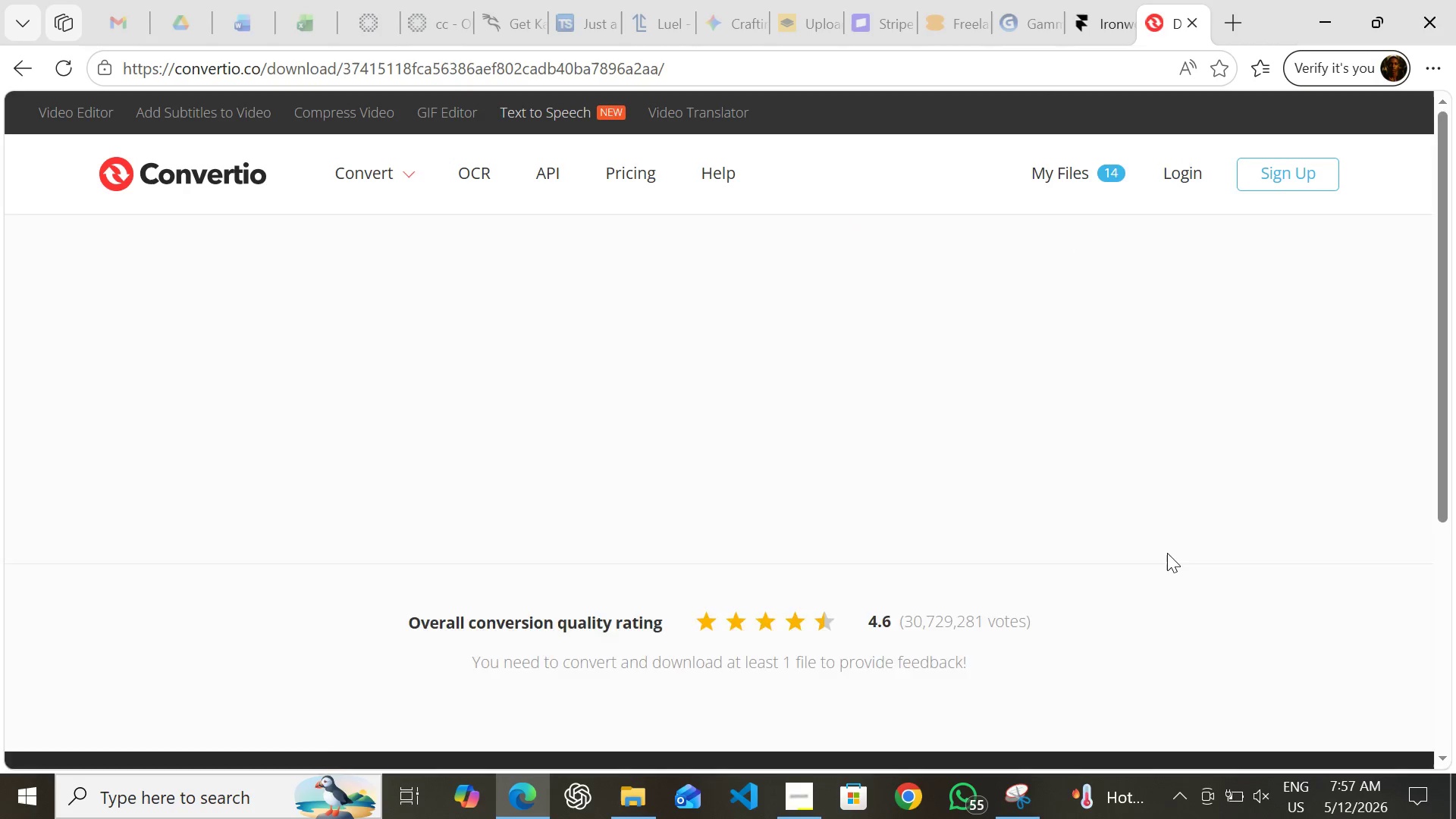 
wait(6.19)
 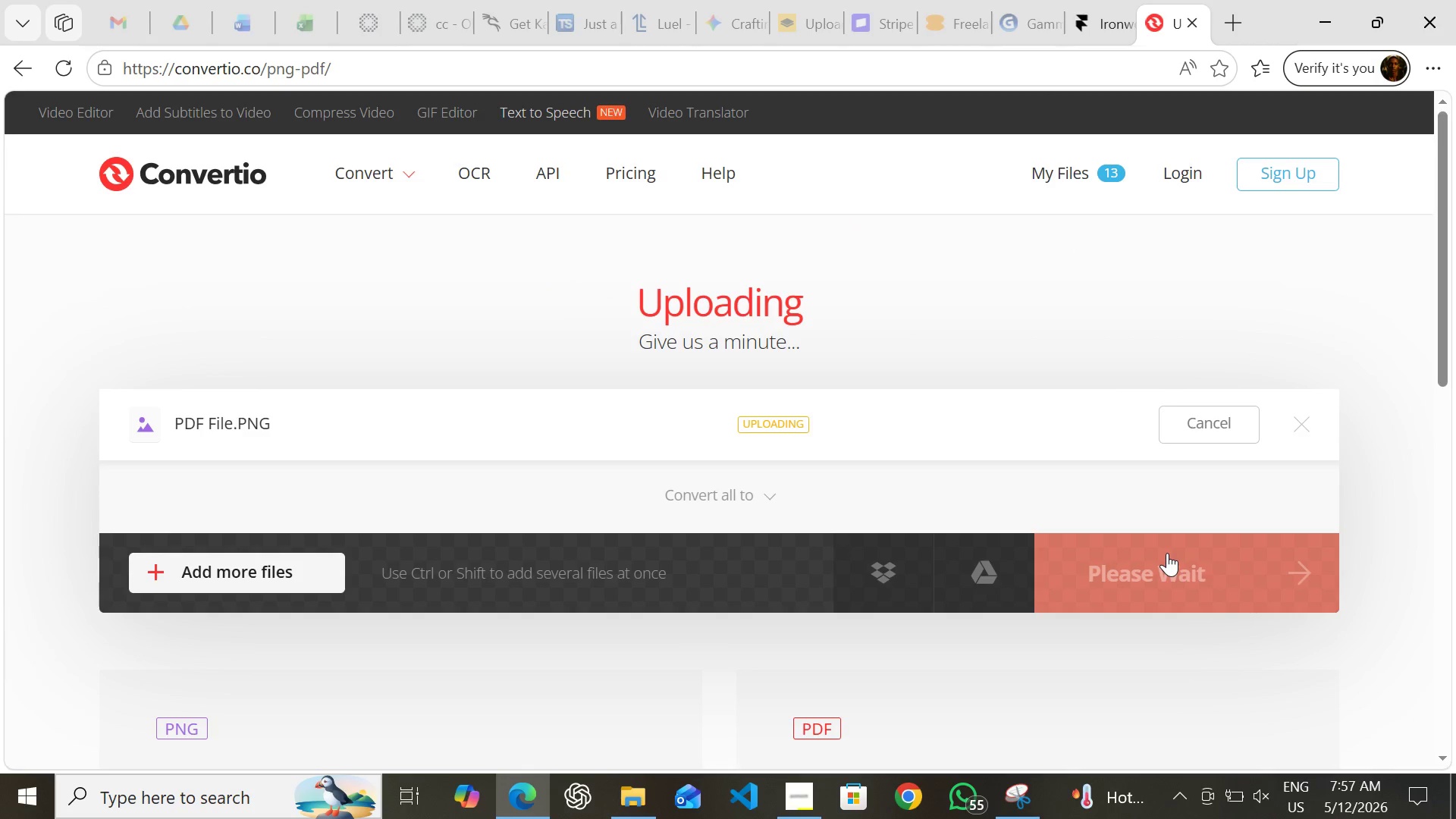 
left_click([1228, 523])
 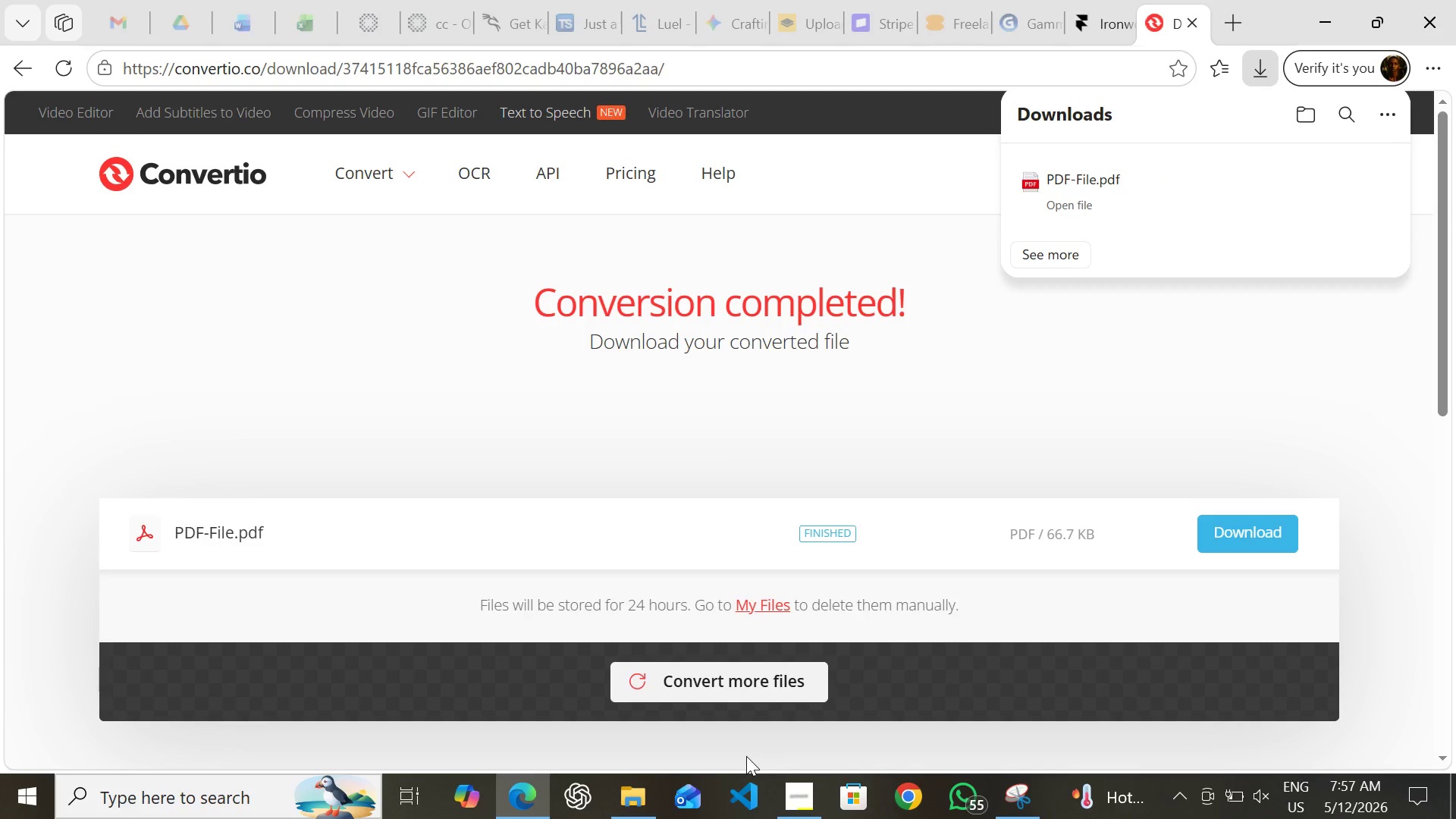 
wait(8.53)
 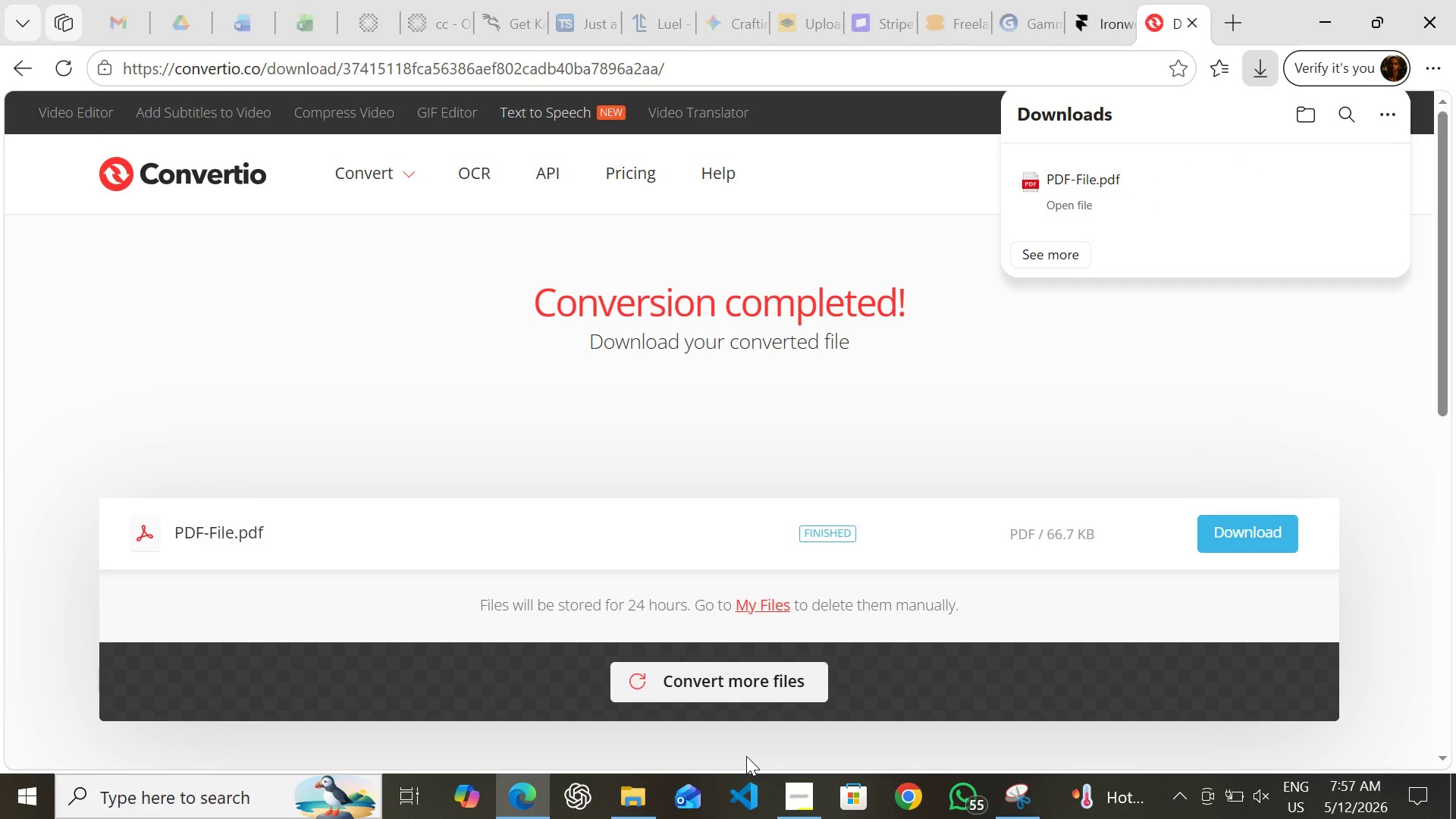 
left_click([1078, 23])
 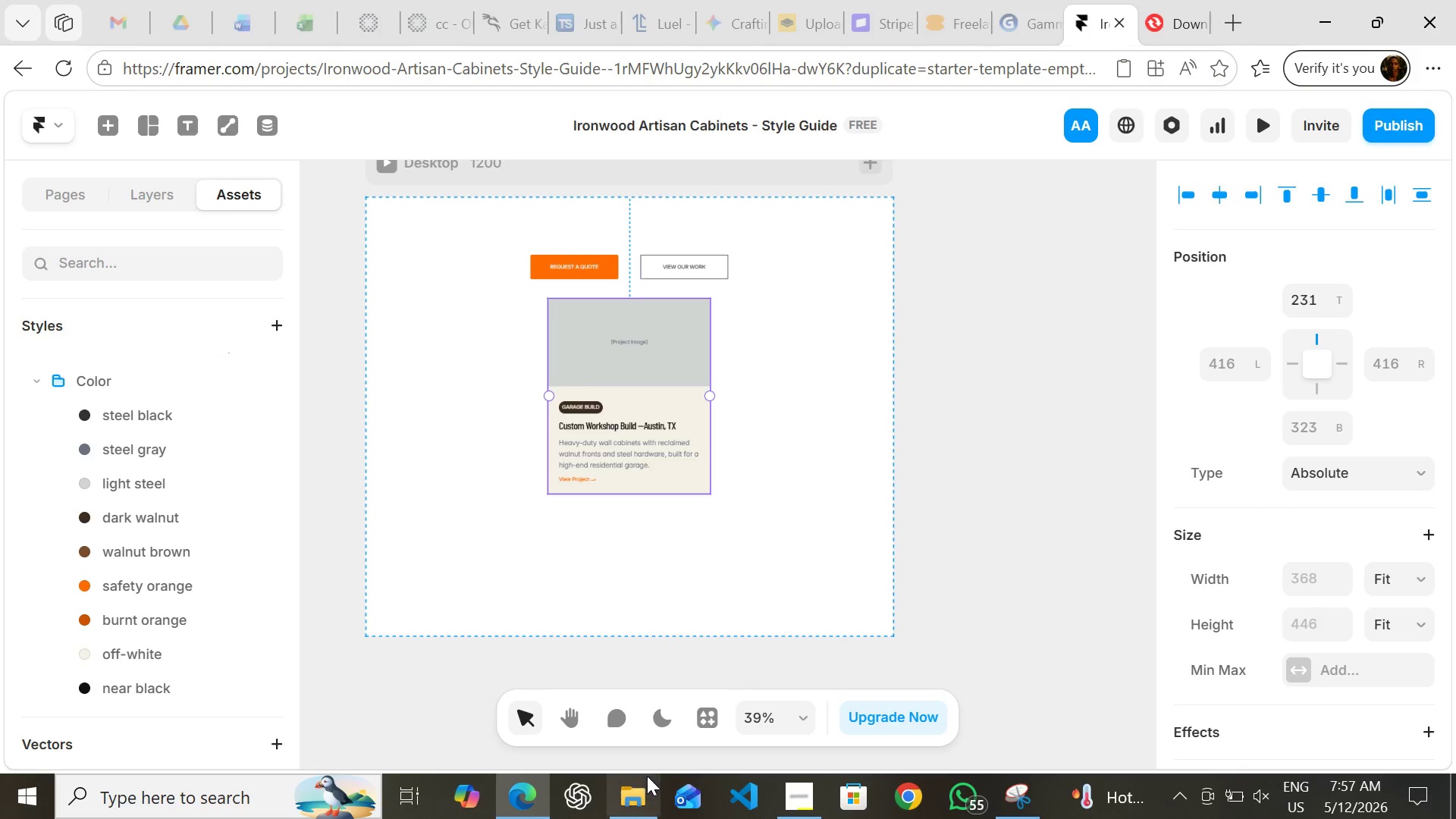 
left_click([631, 803])
 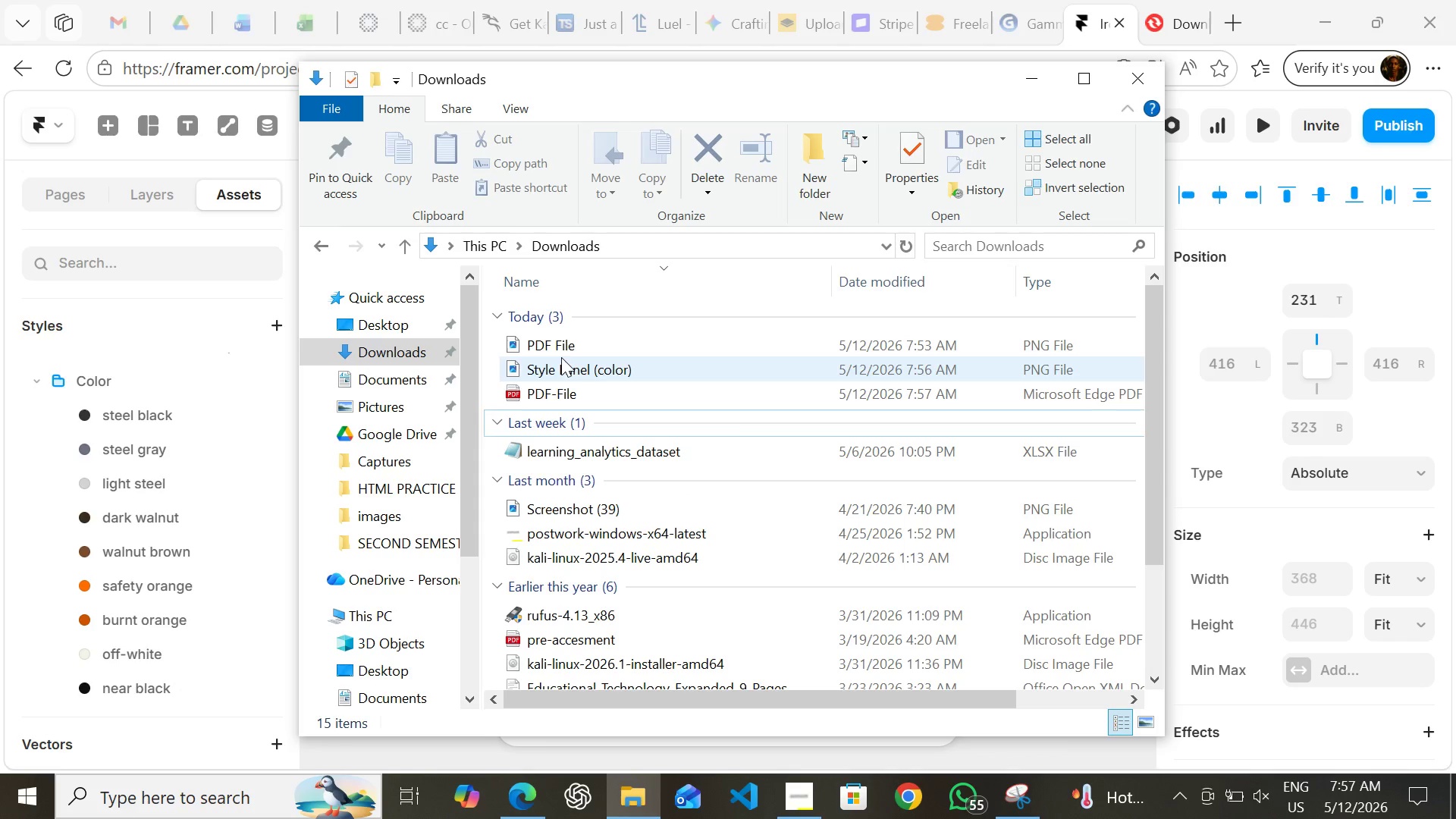 
left_click([561, 347])
 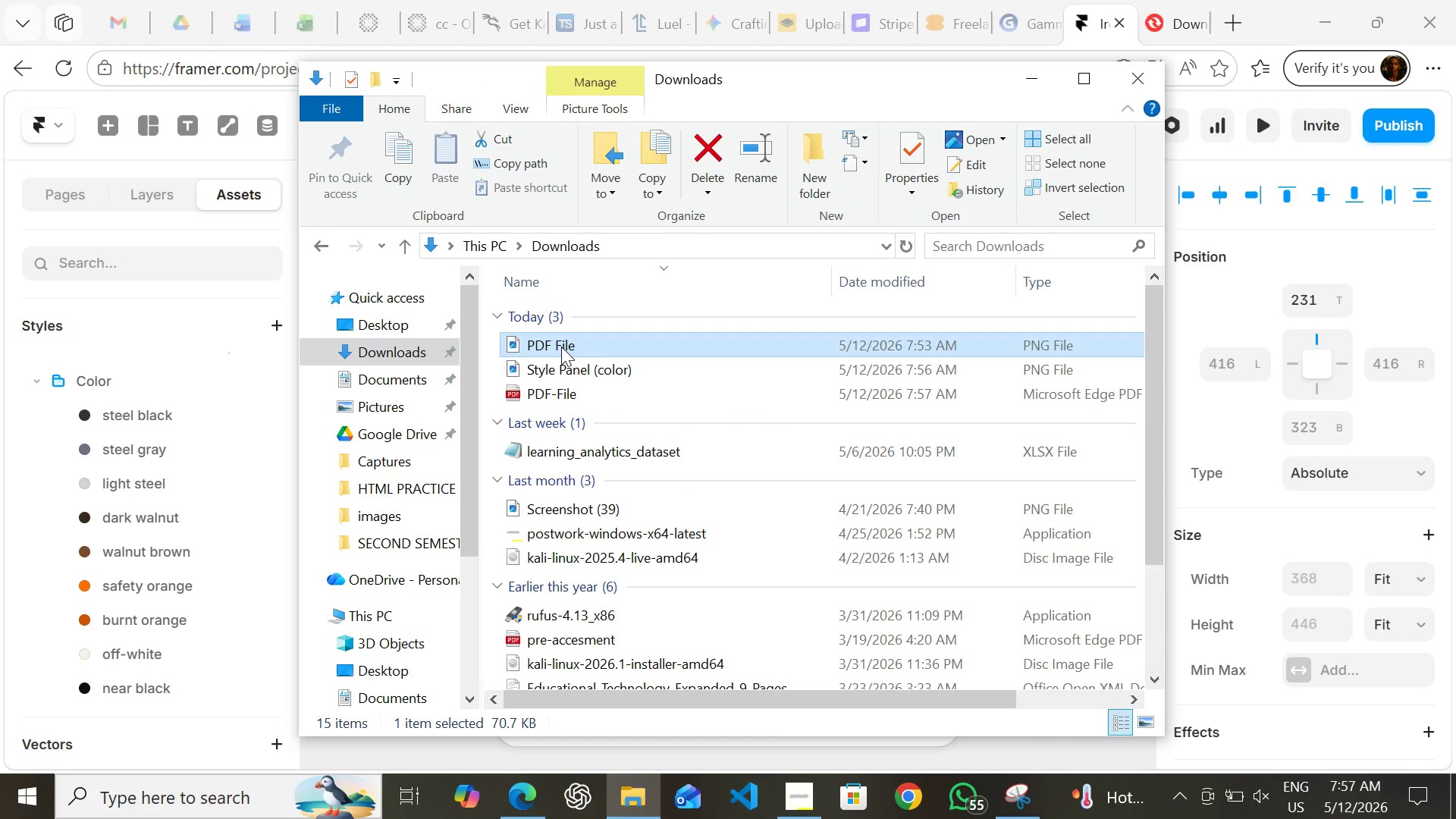 
key(Delete)
 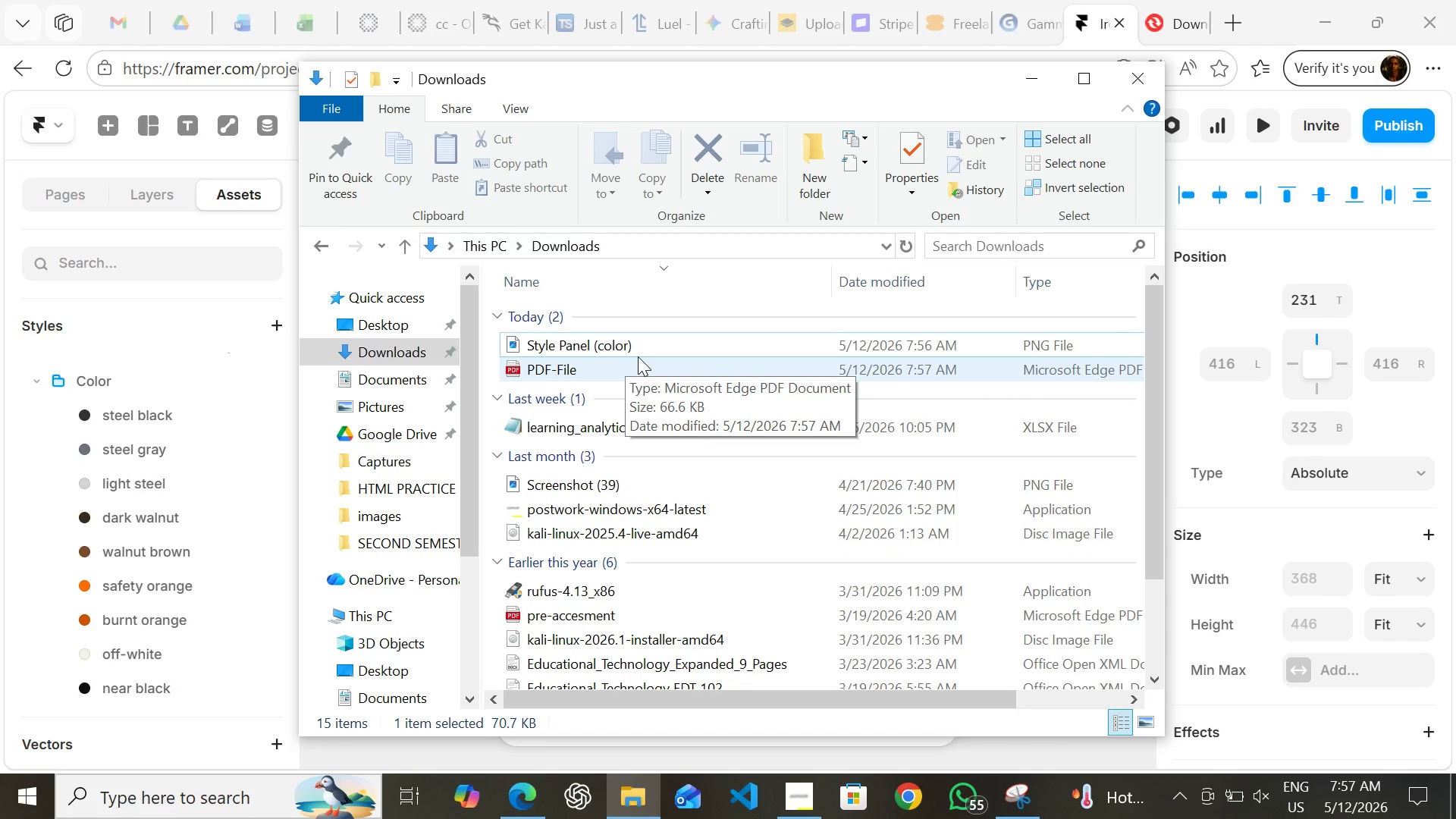 
mouse_move([590, 406])
 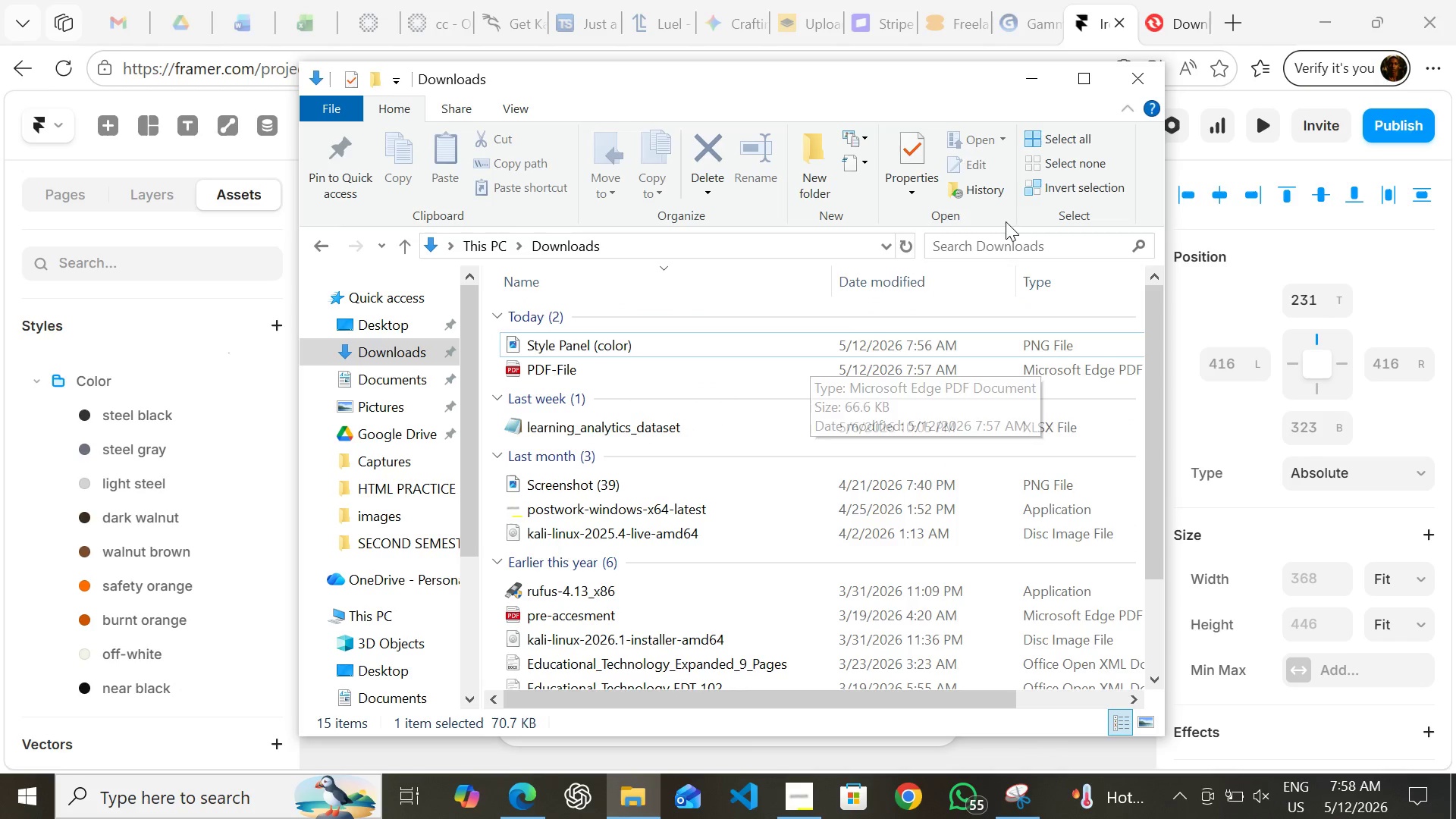 
wait(10.56)
 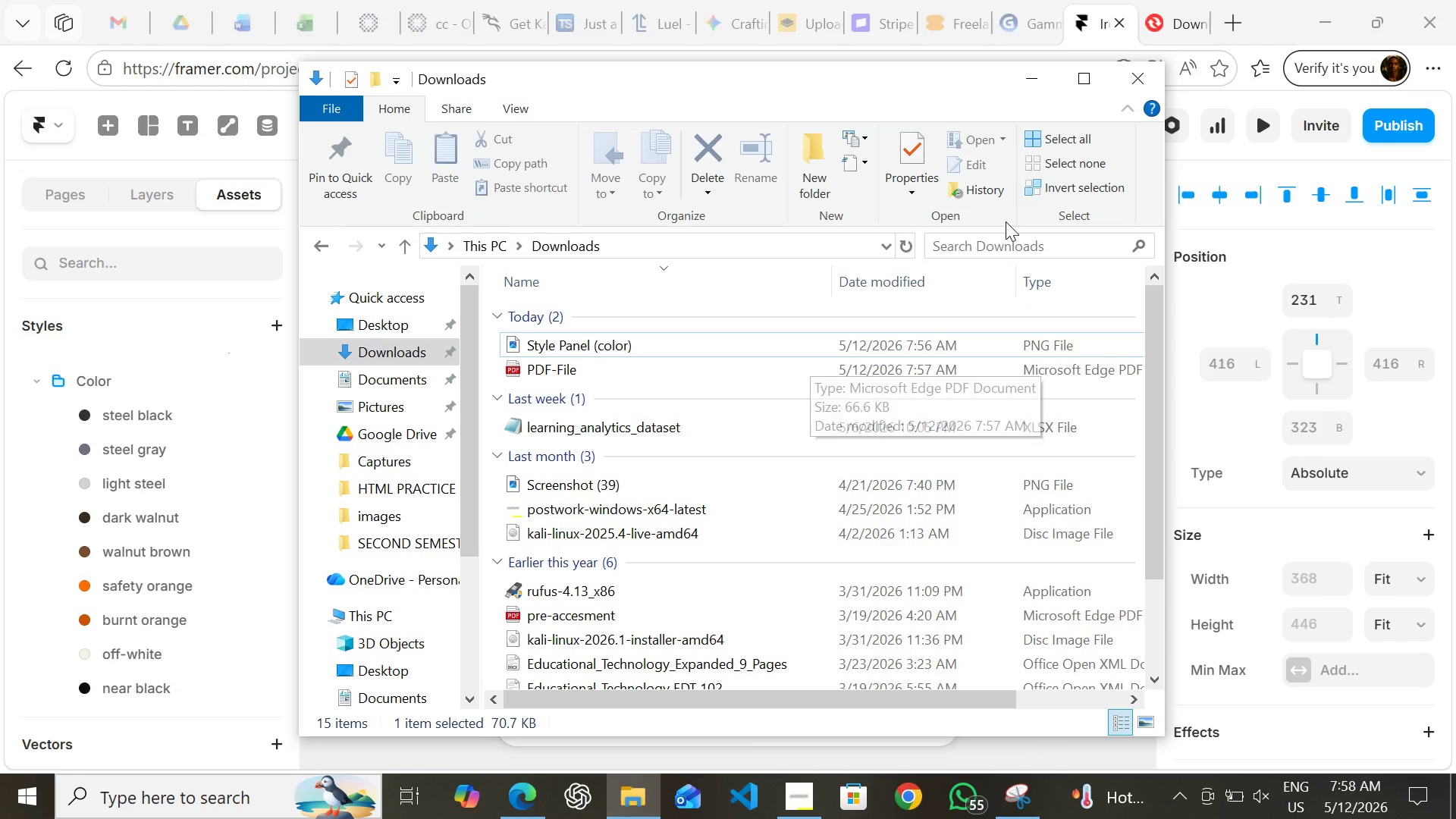 
left_click([1031, 74])
 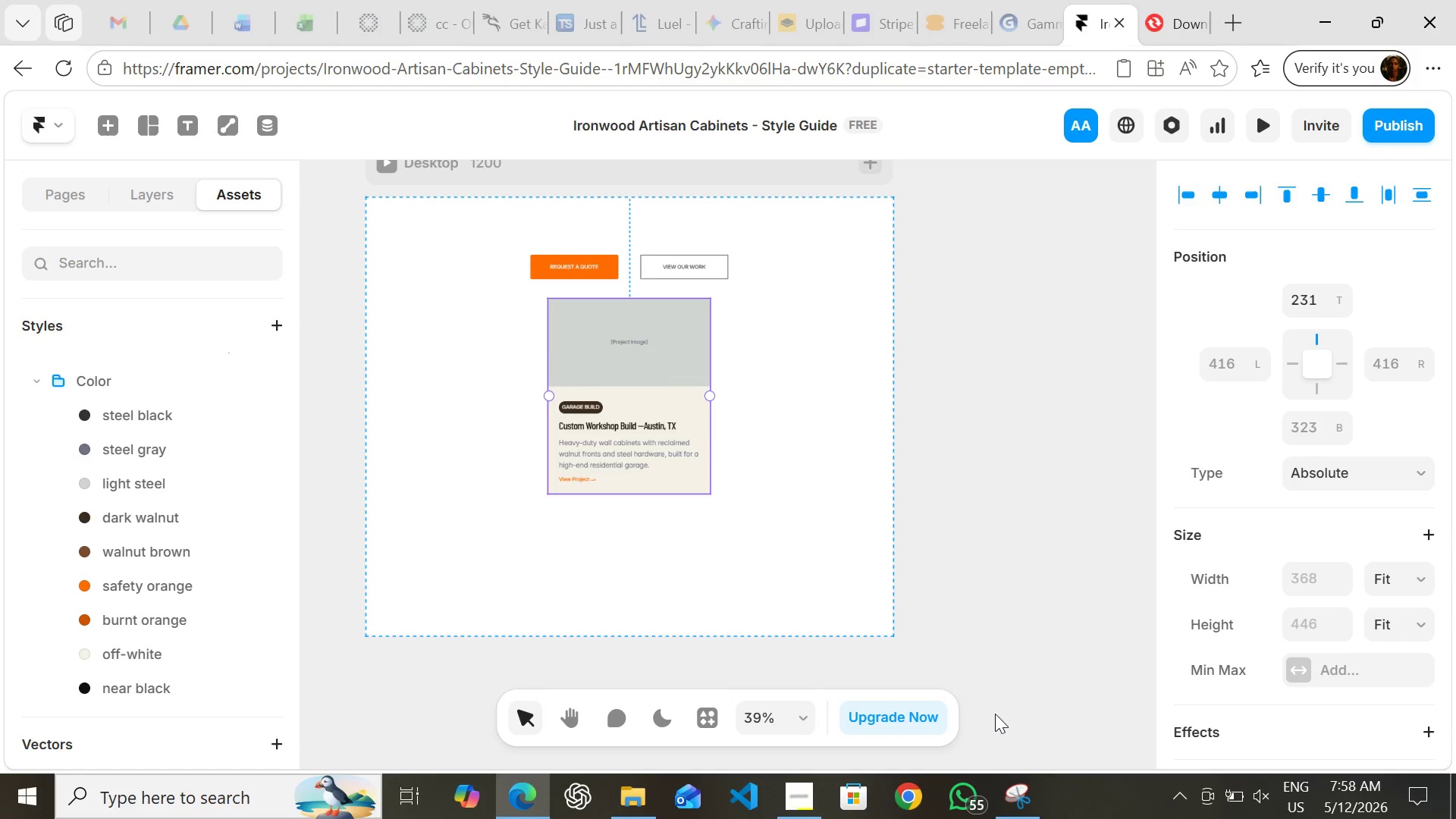 
left_click([1025, 803])
 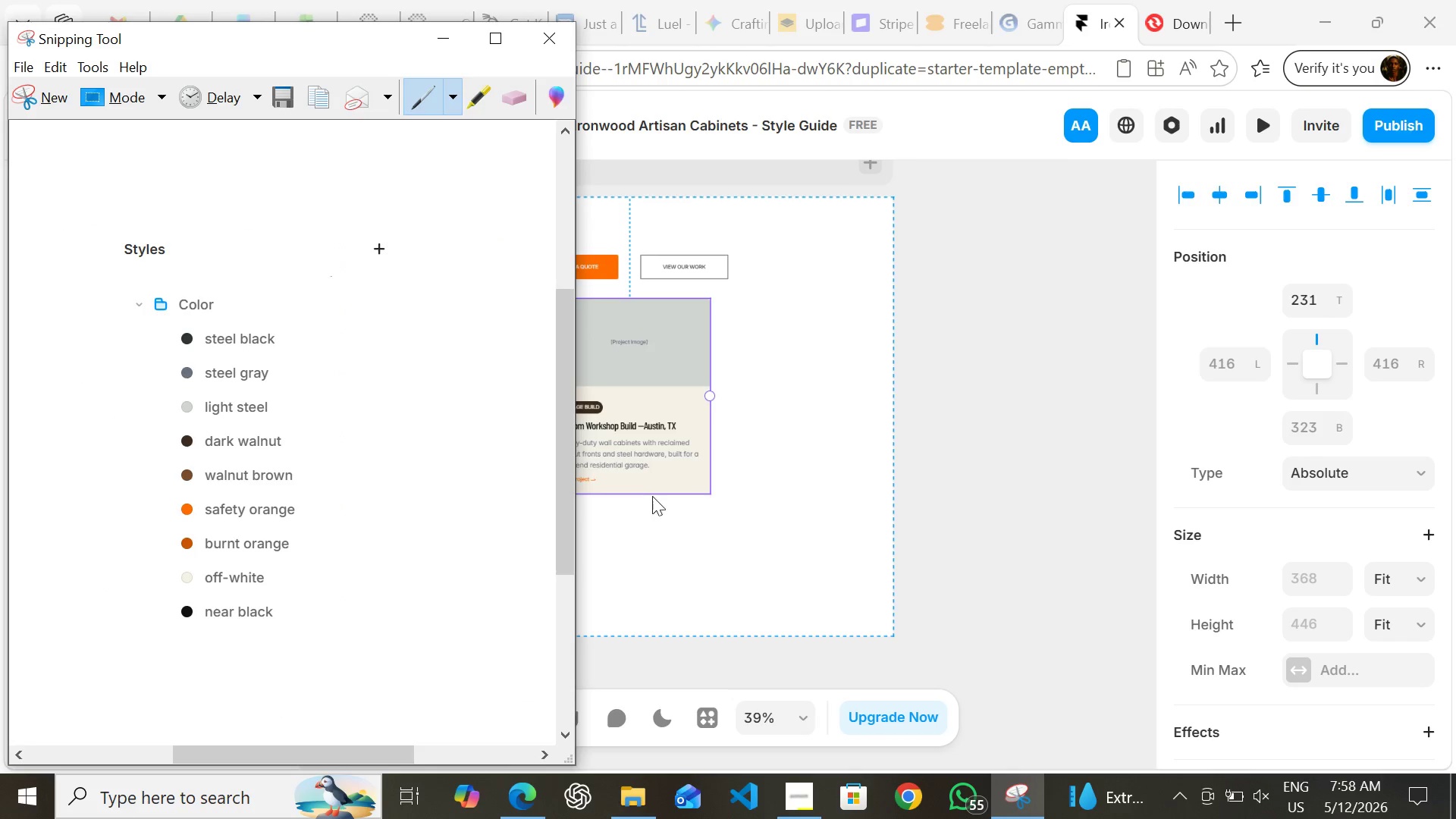 
left_click([703, 544])
 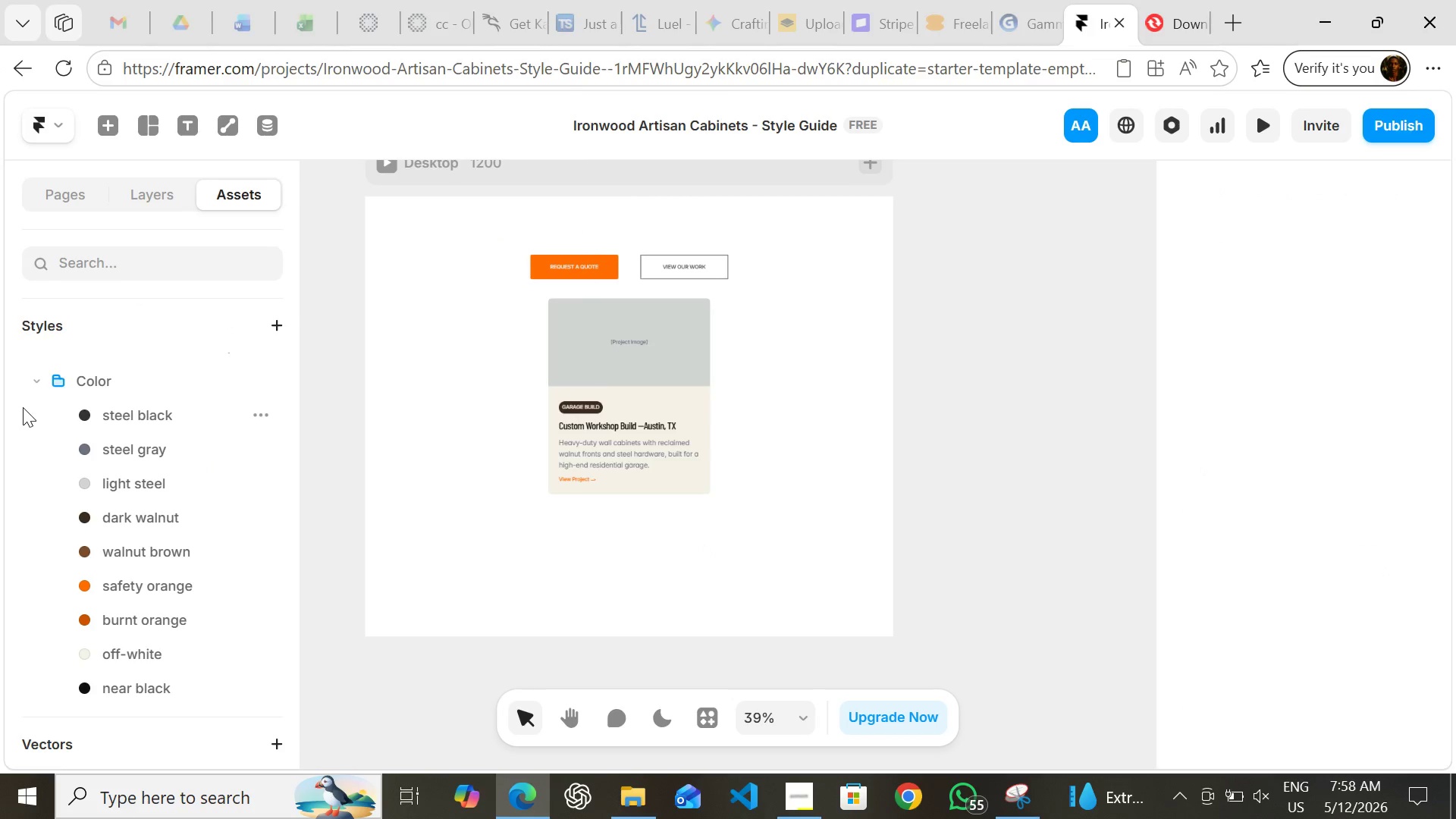 
mouse_move([162, 423])
 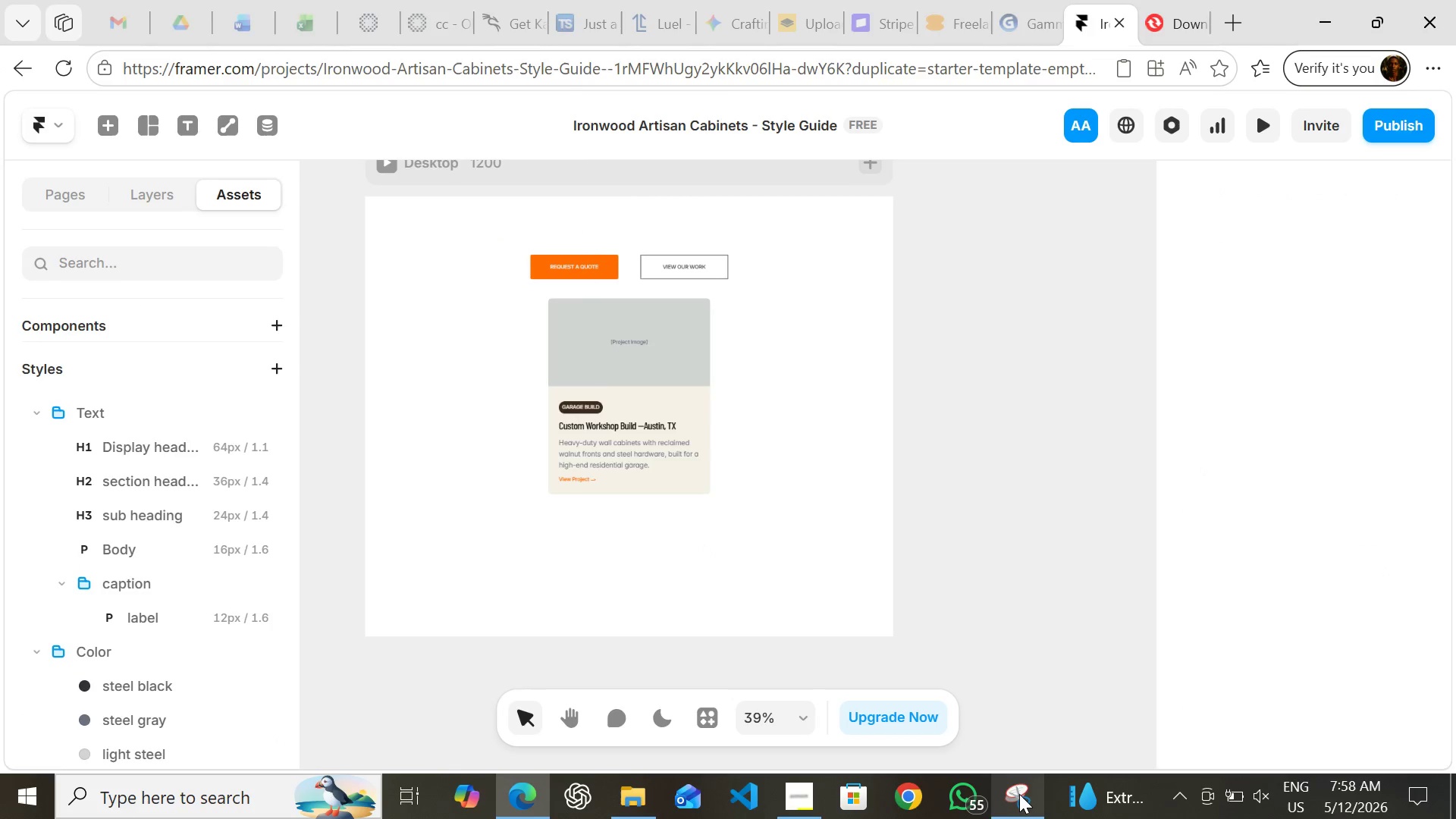 
left_click([1021, 795])
 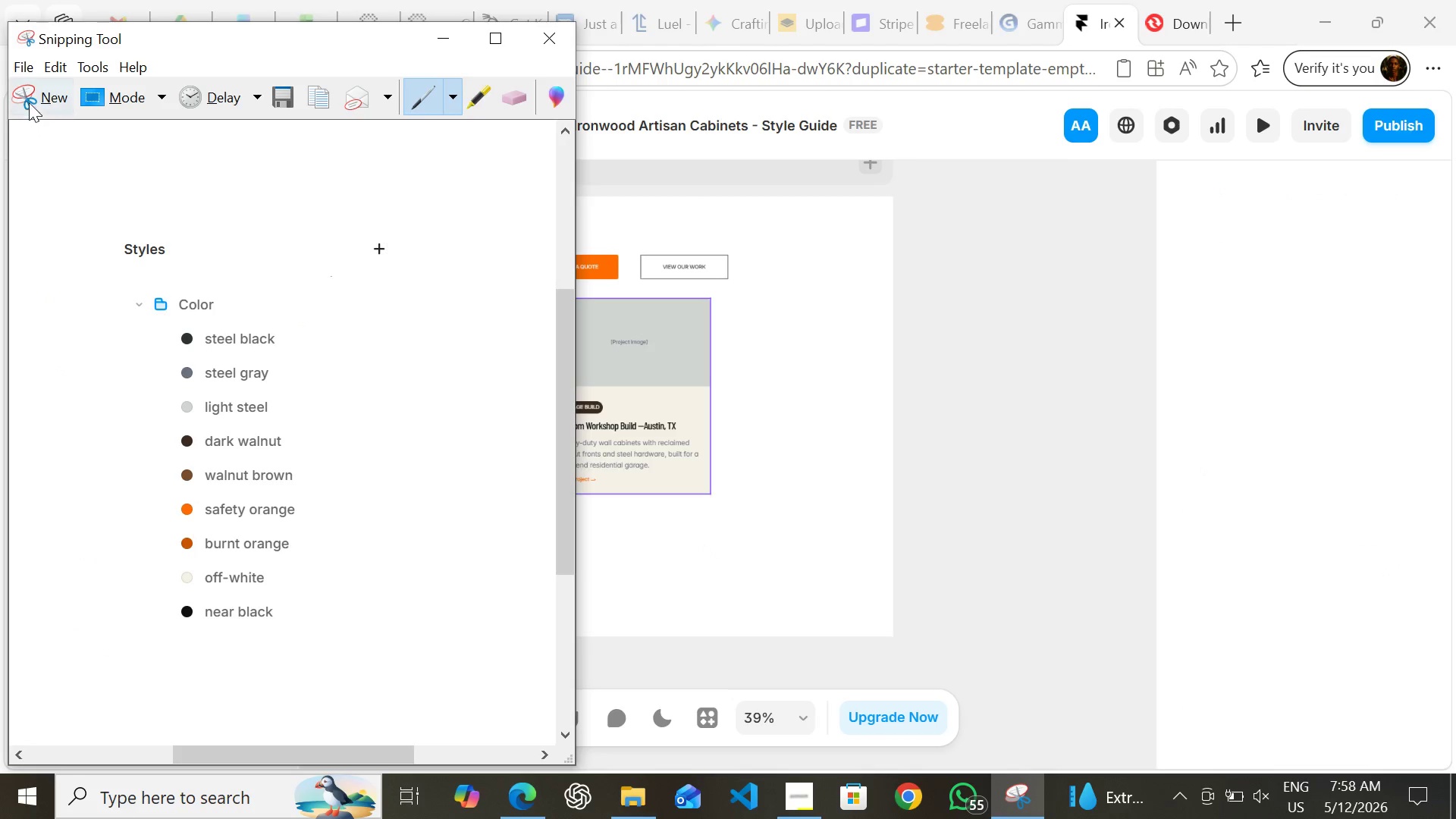 
left_click([31, 103])
 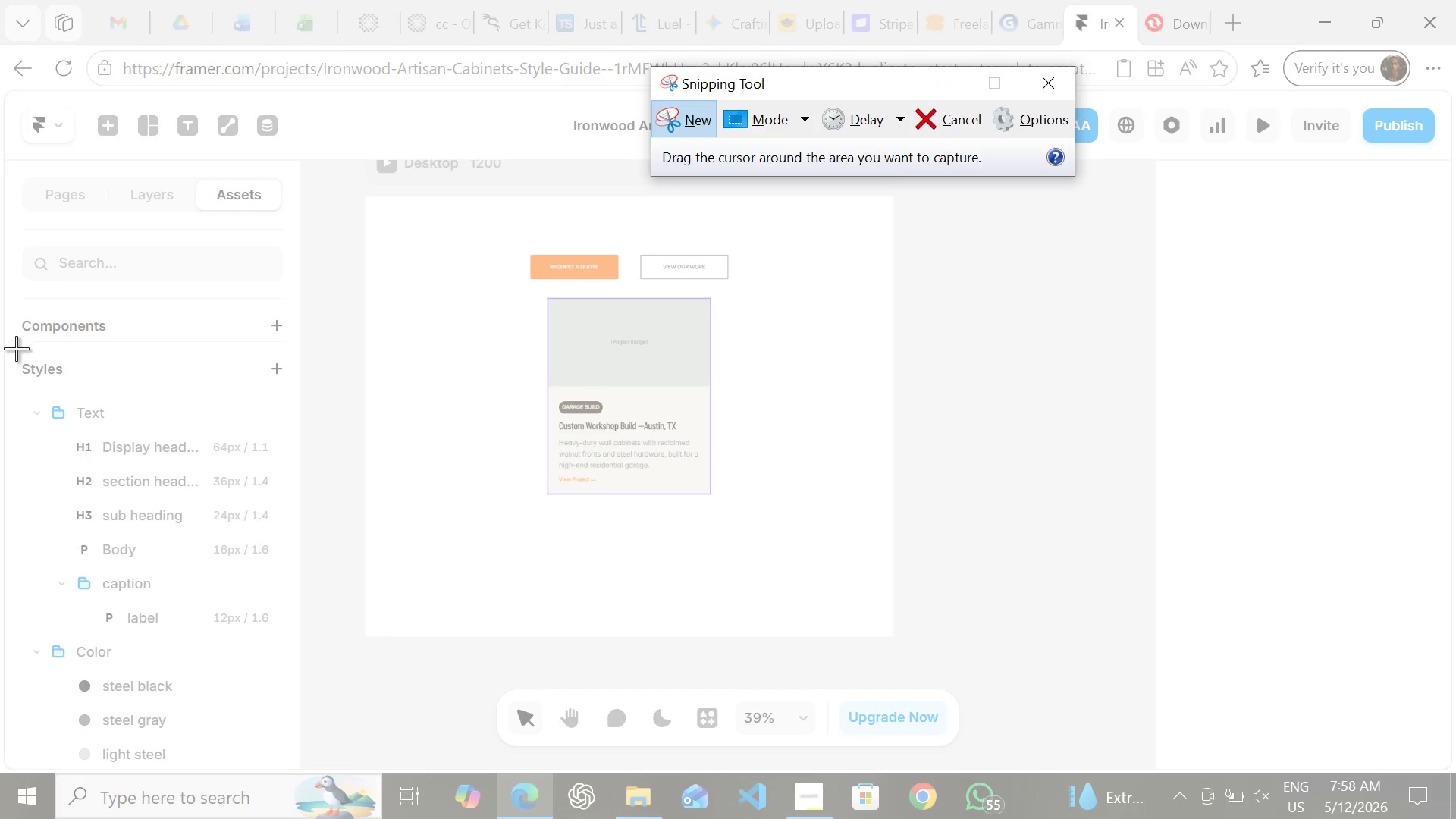 
left_click_drag(start_coordinate=[16, 348], to_coordinate=[293, 645])
 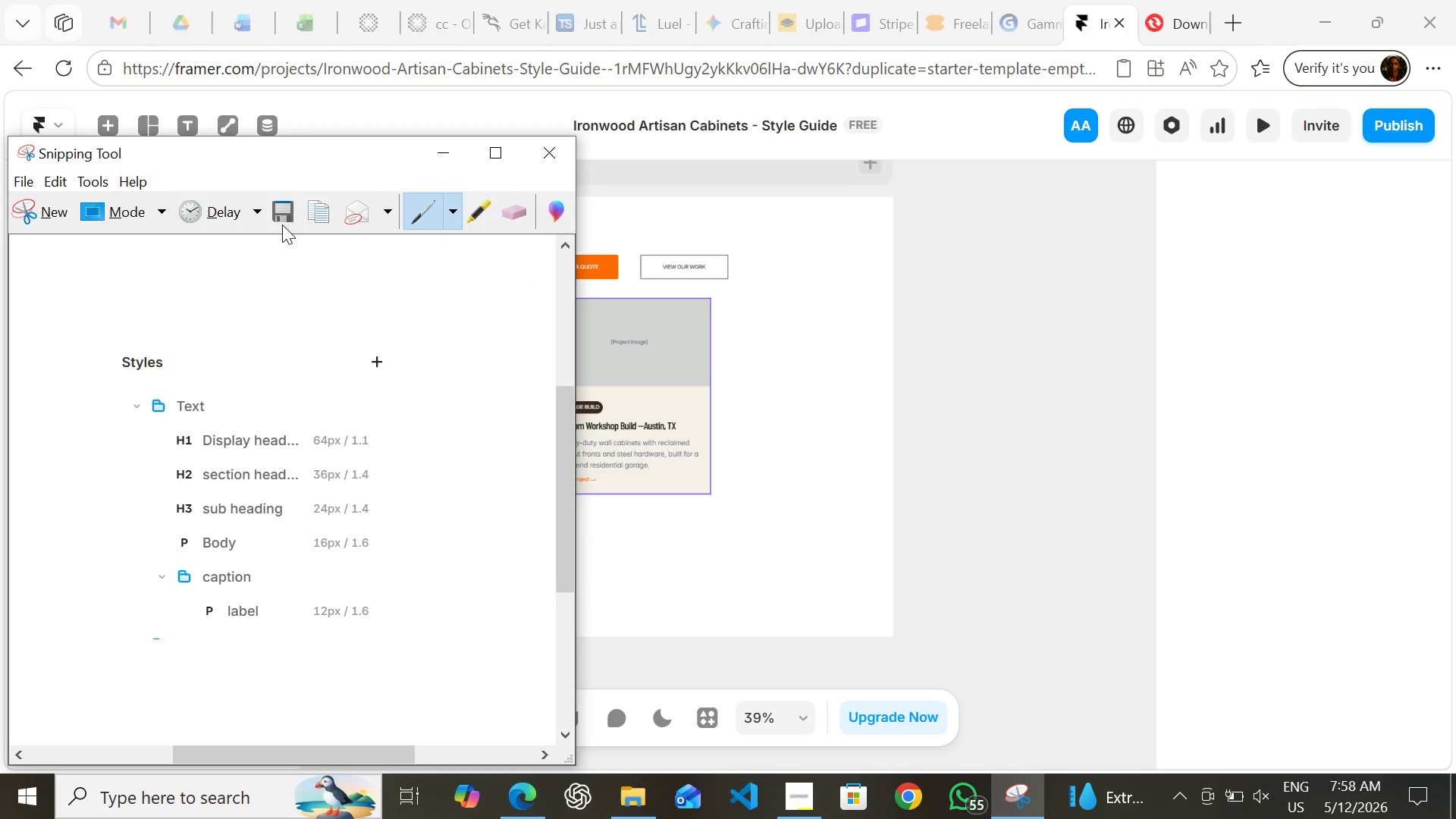 
left_click([281, 220])
 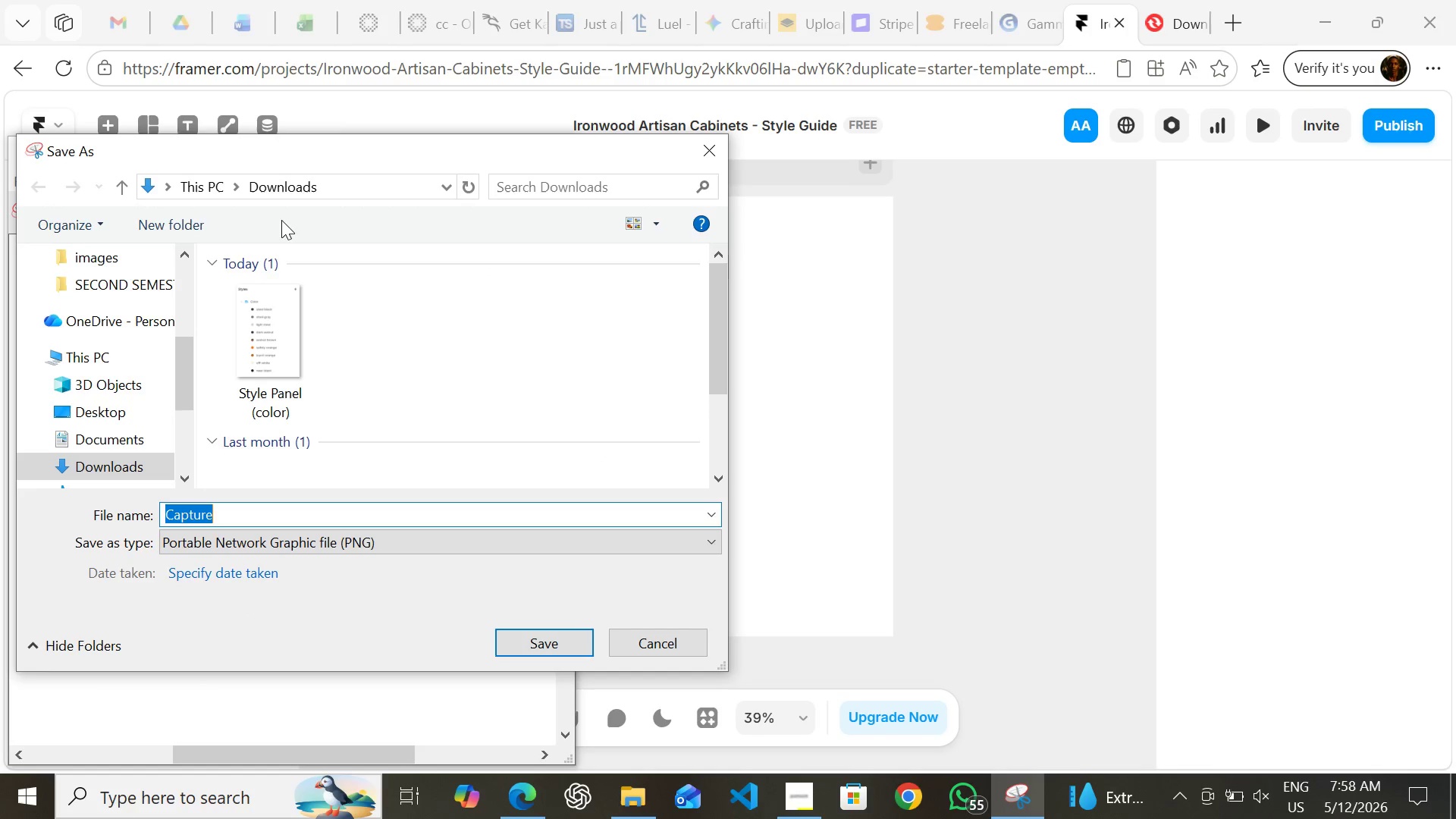 
type(Style Panel ())
 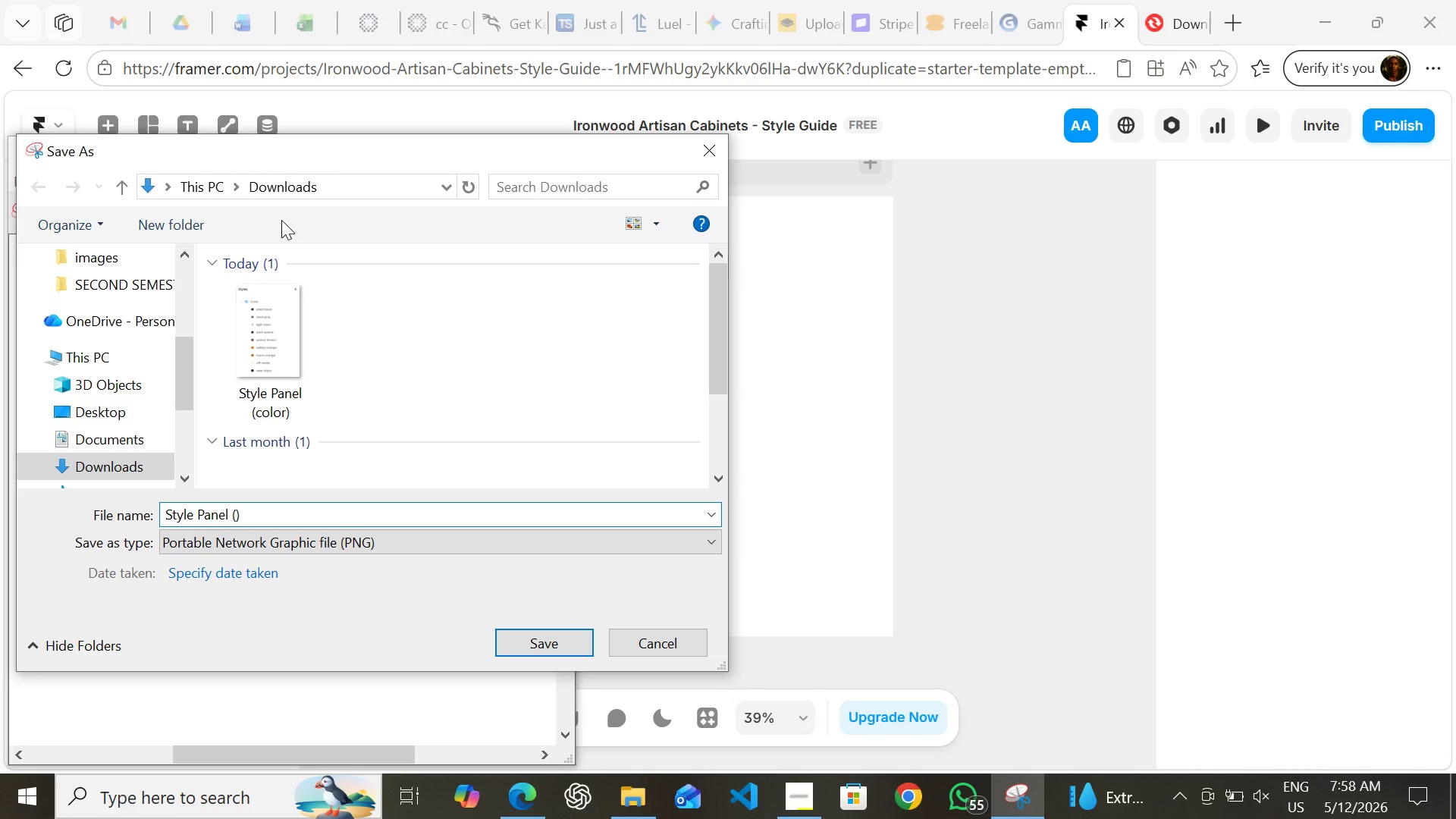 
key(ArrowLeft)
 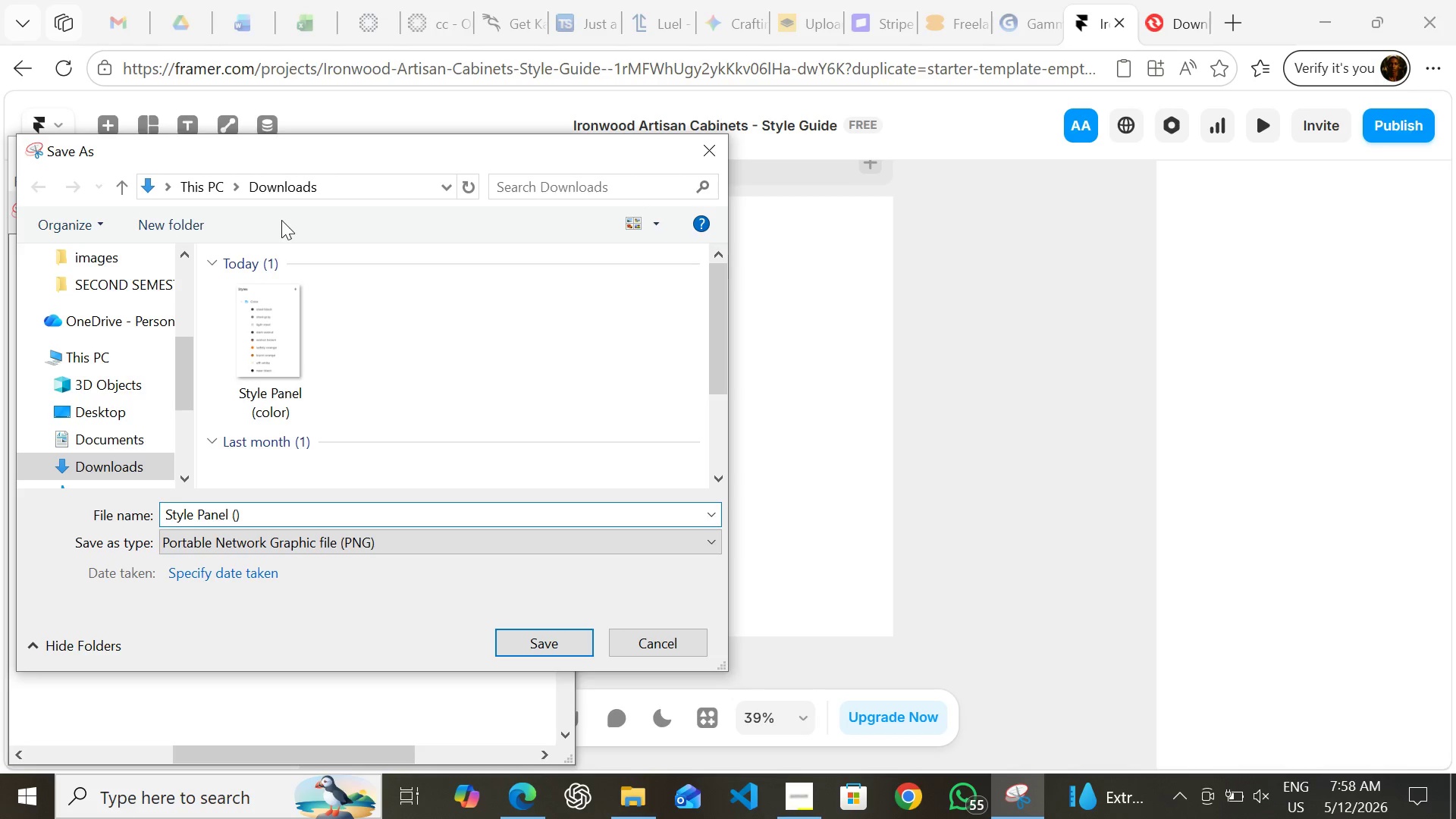 
type(tet)
key(Backspace)
type(t)
 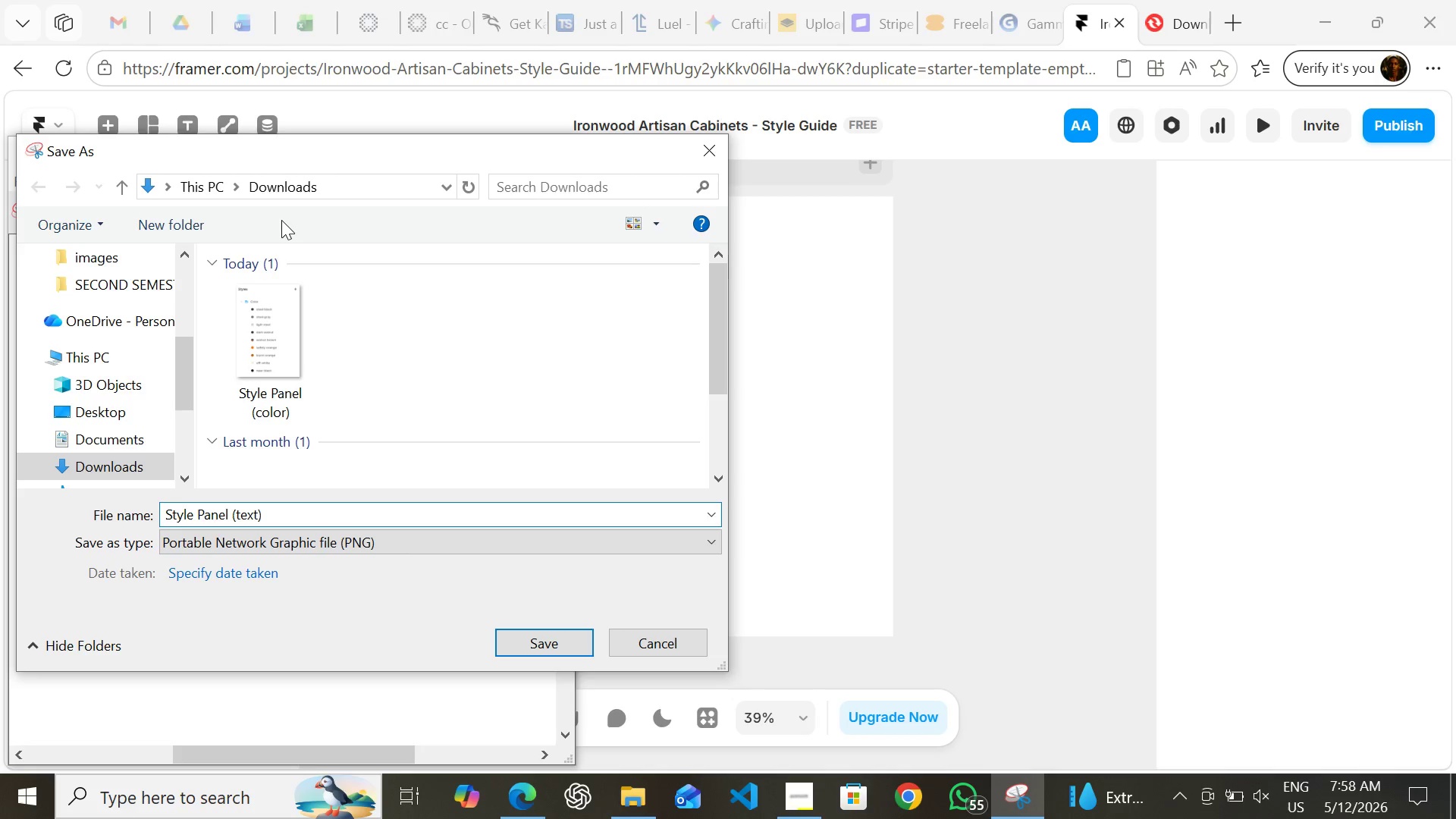 
hold_key(key=X, duration=0.31)
 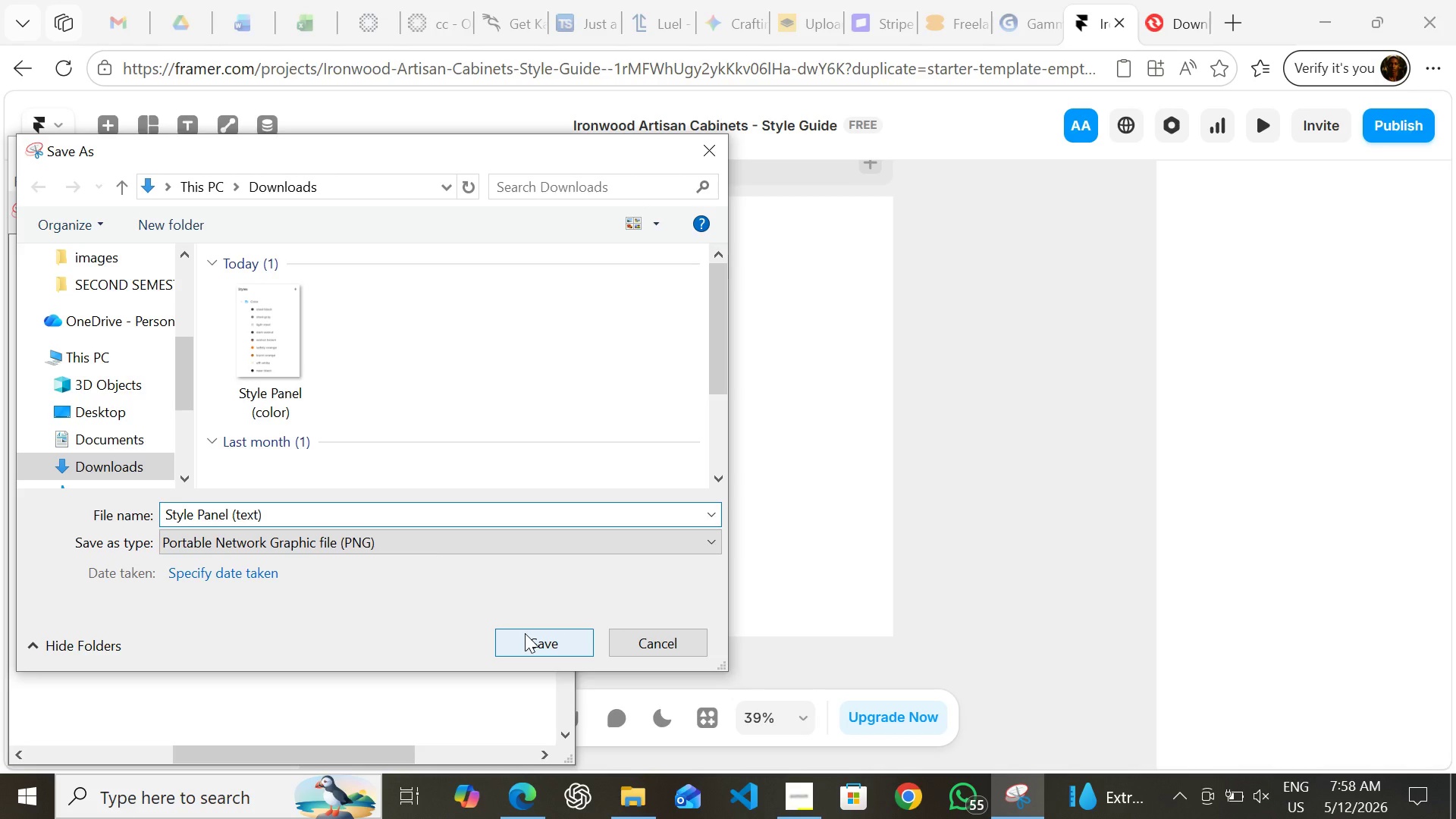 
left_click([525, 633])
 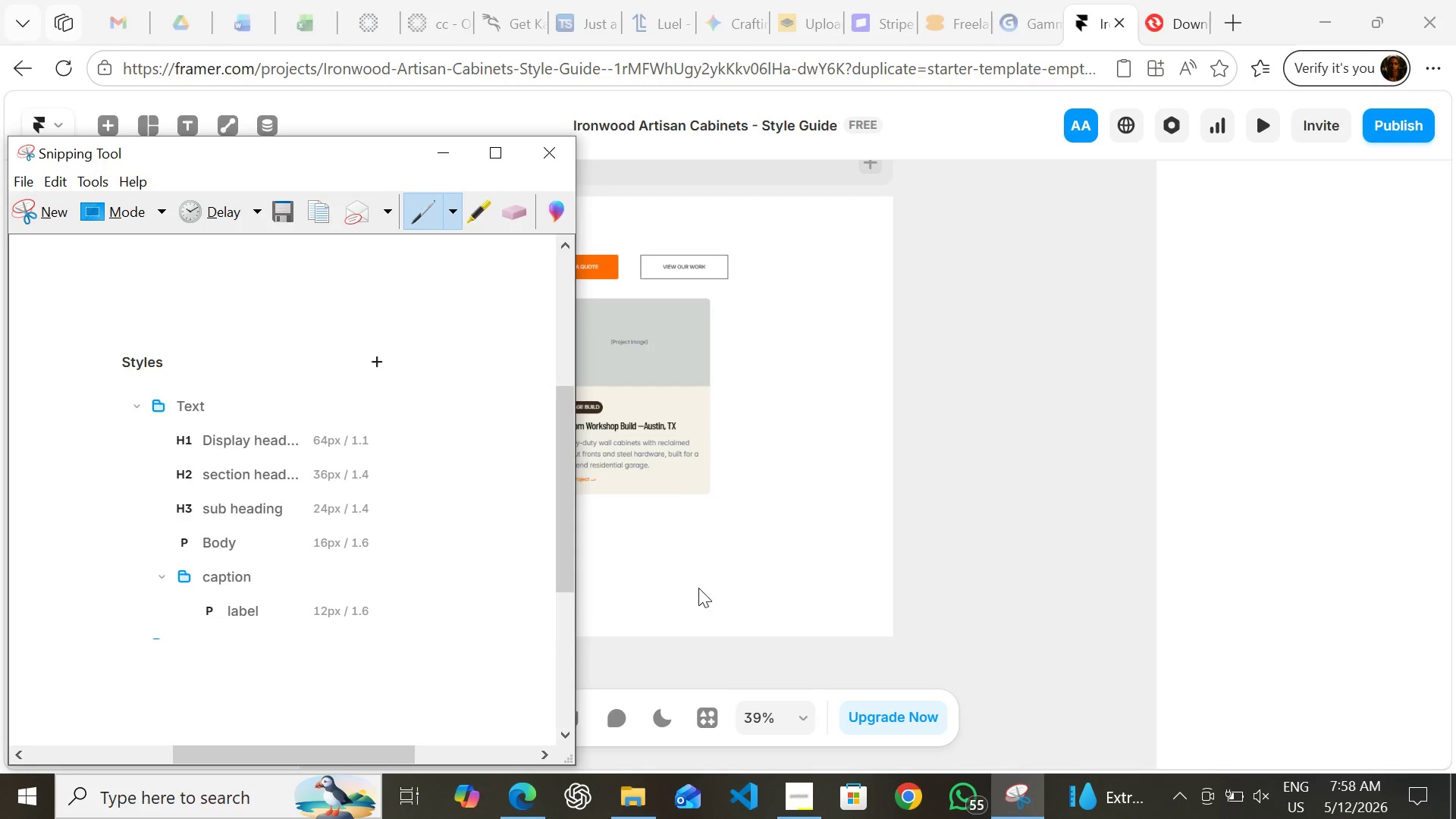 
left_click([703, 587])
 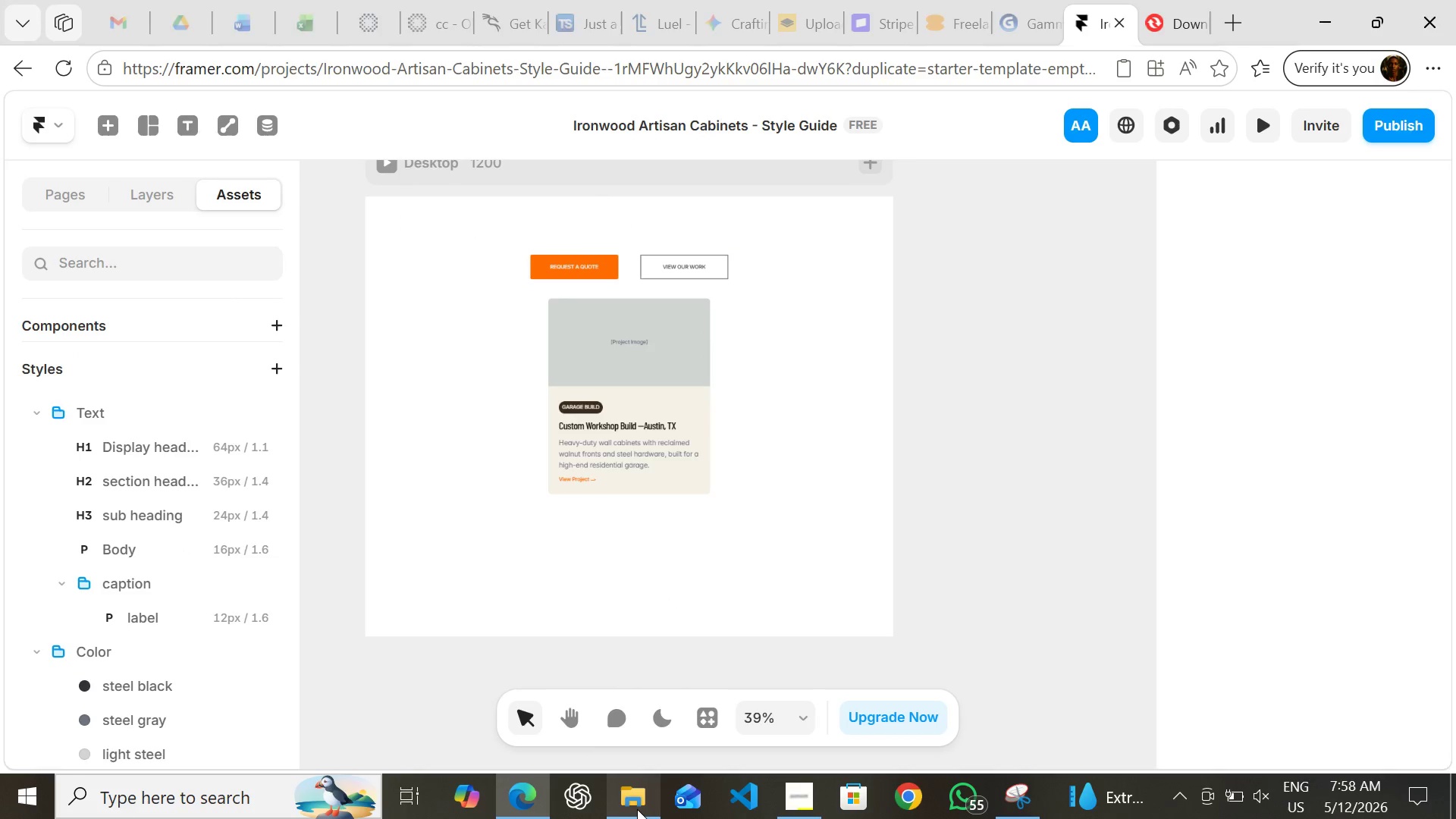 
left_click([637, 809])
 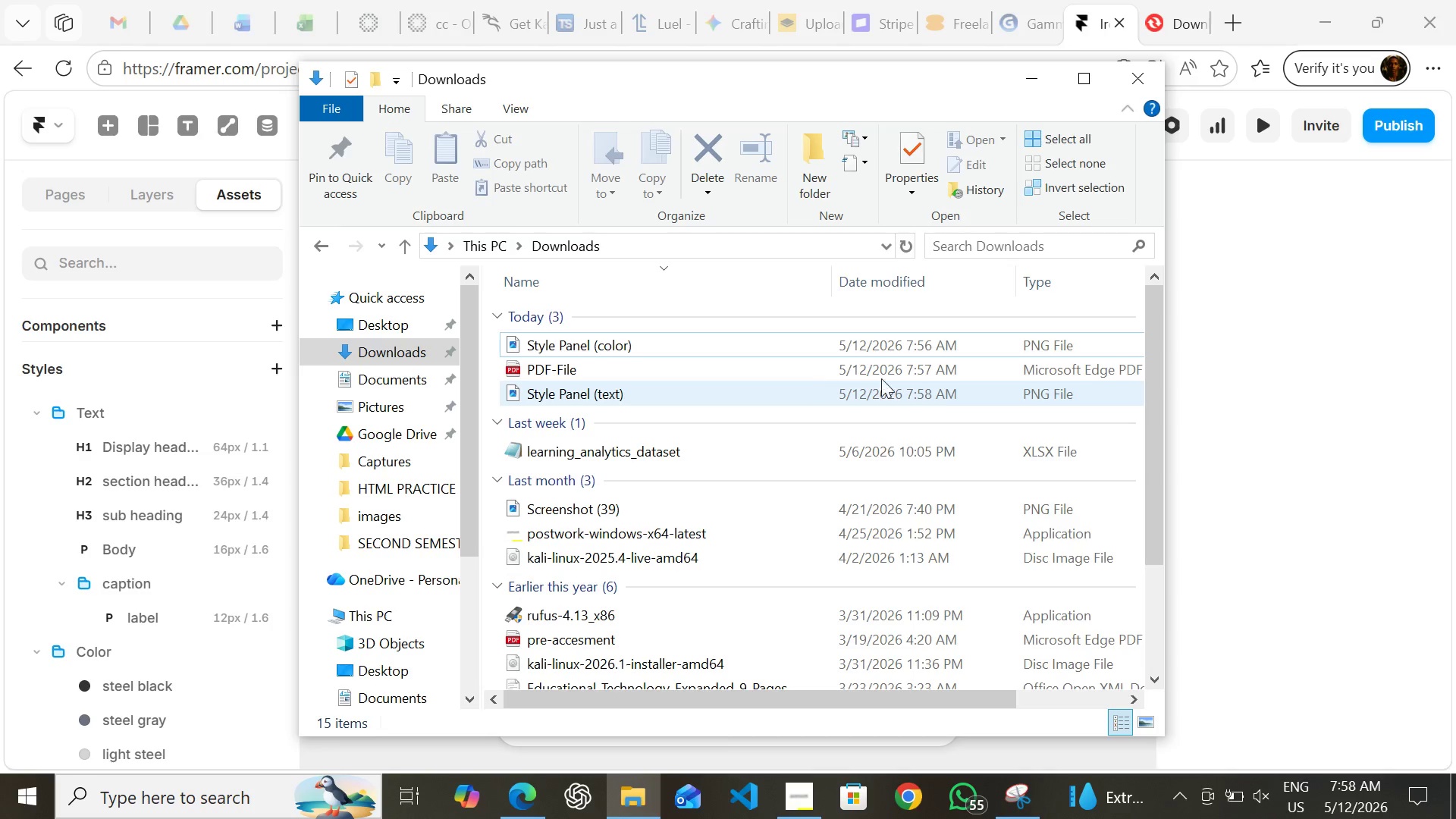 
left_click([1206, 418])
 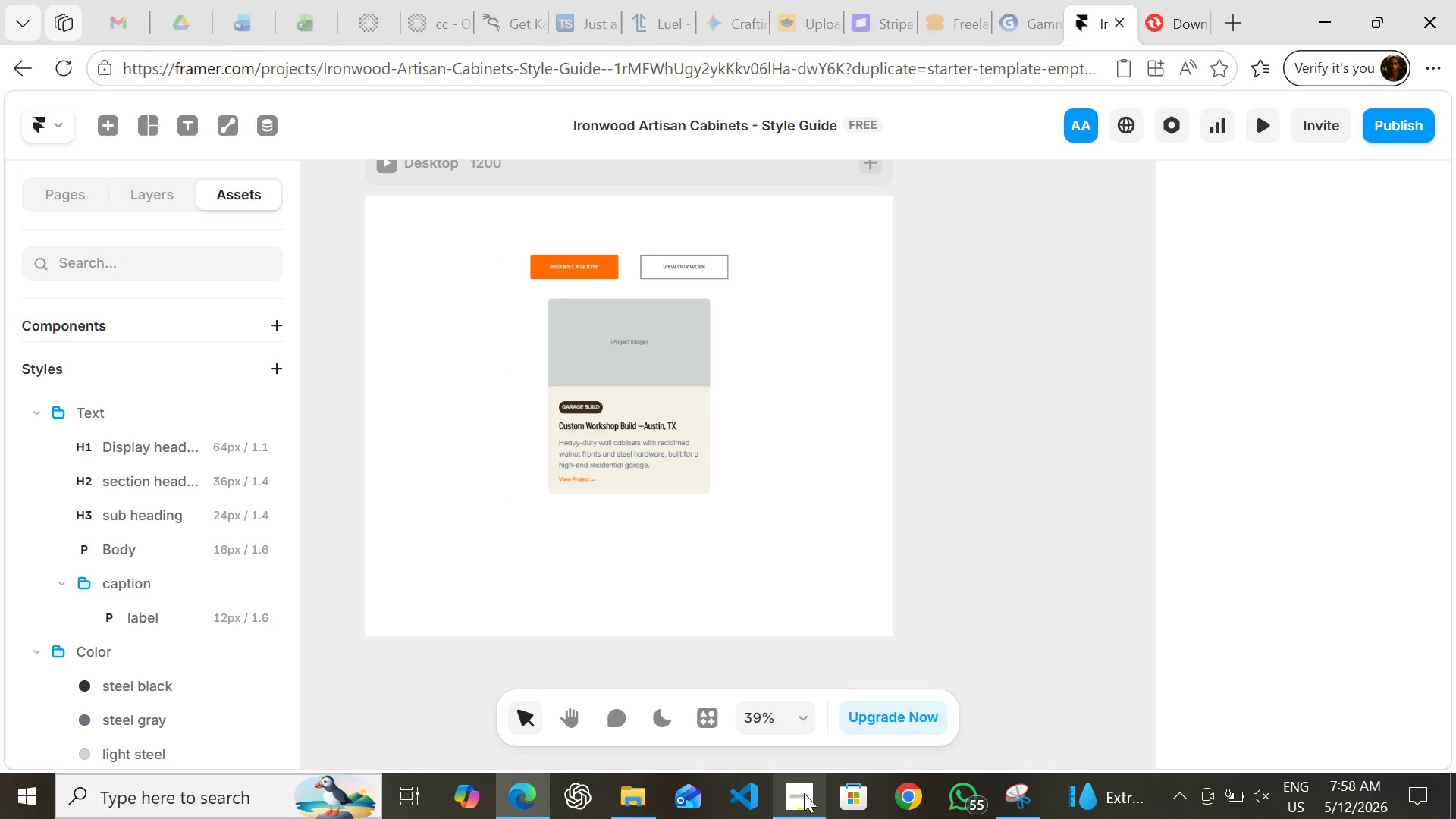 
left_click([802, 796])